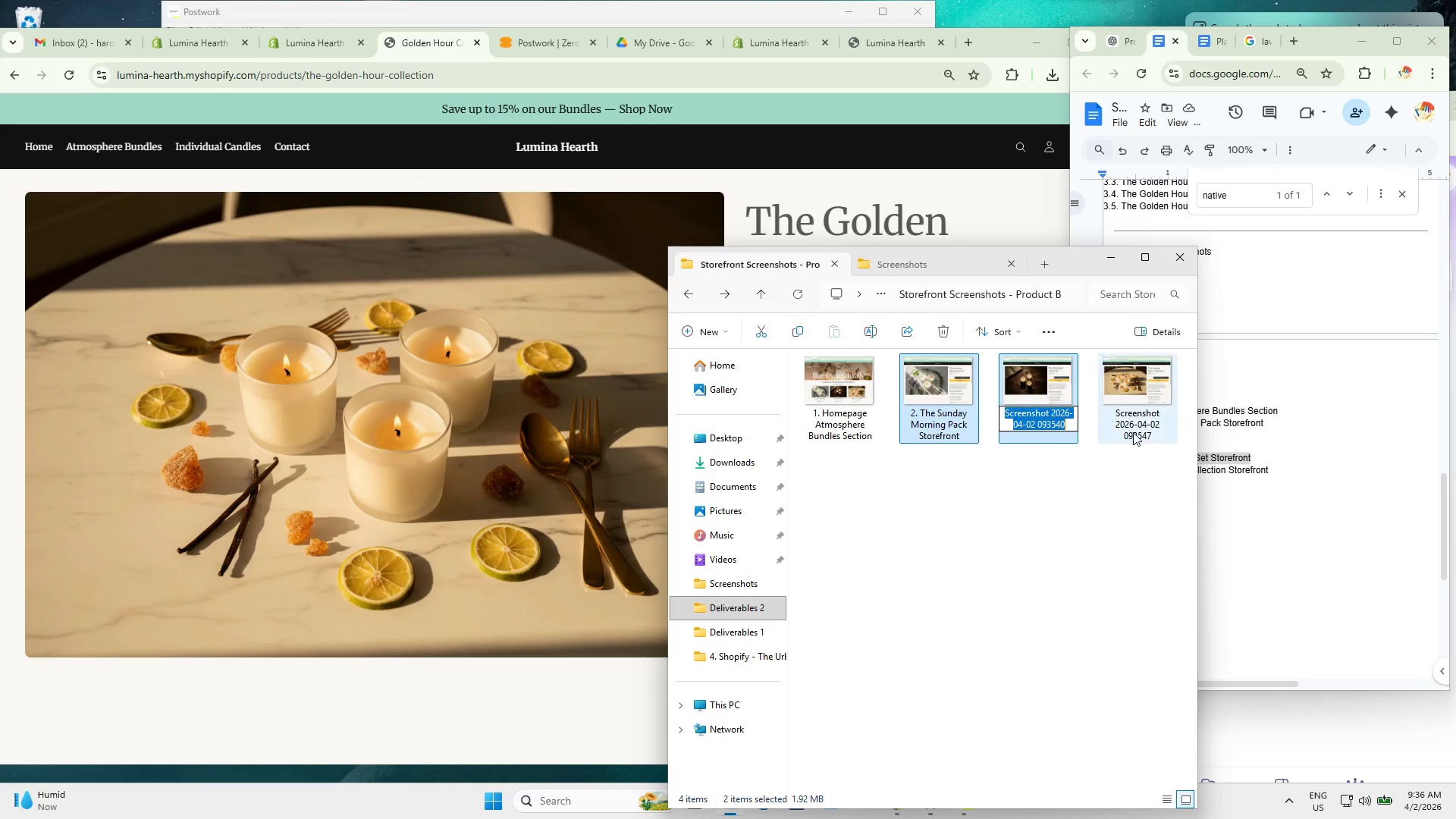 
key(Control+ControlLeft)
 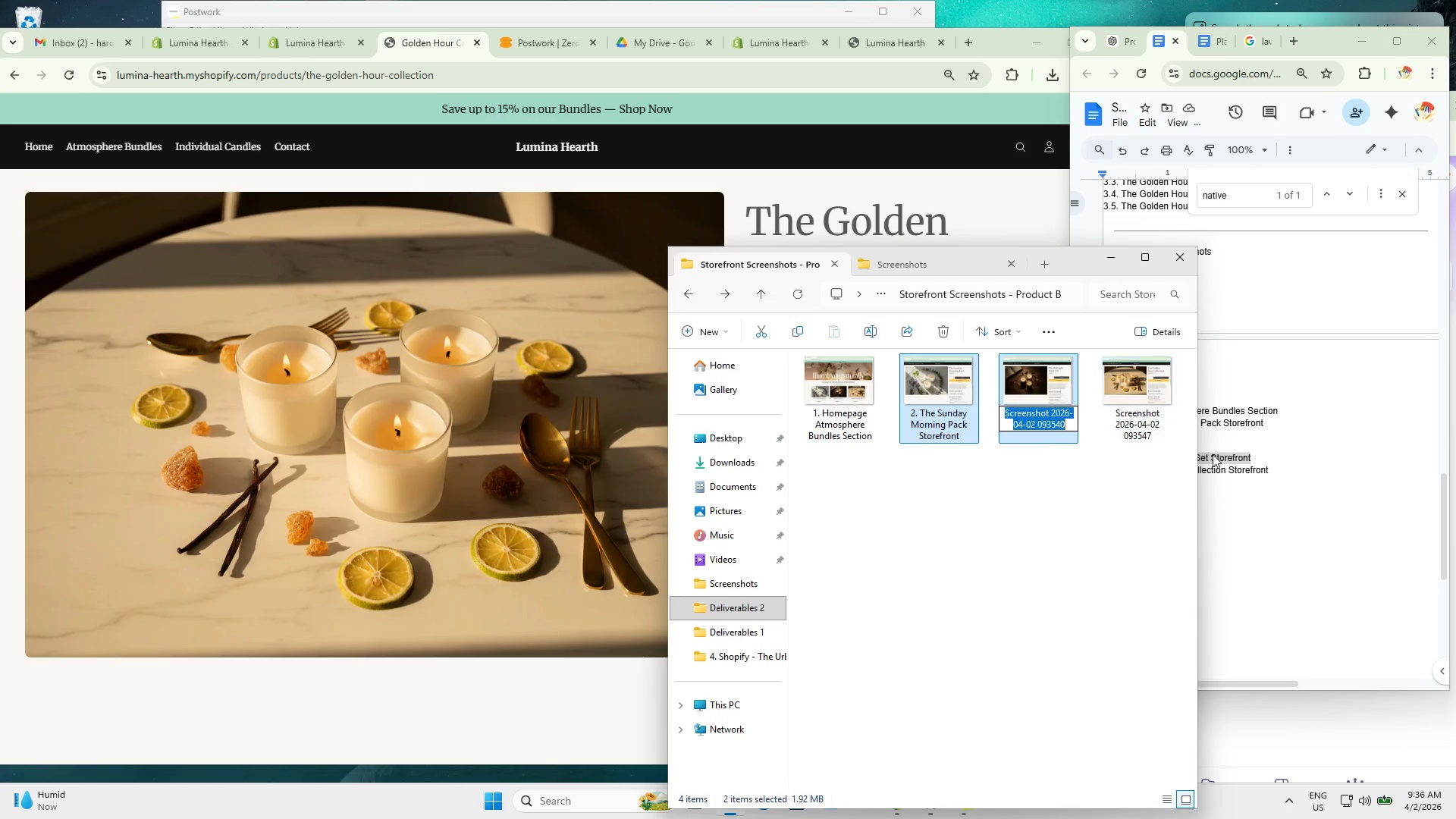 
key(Control+V)
 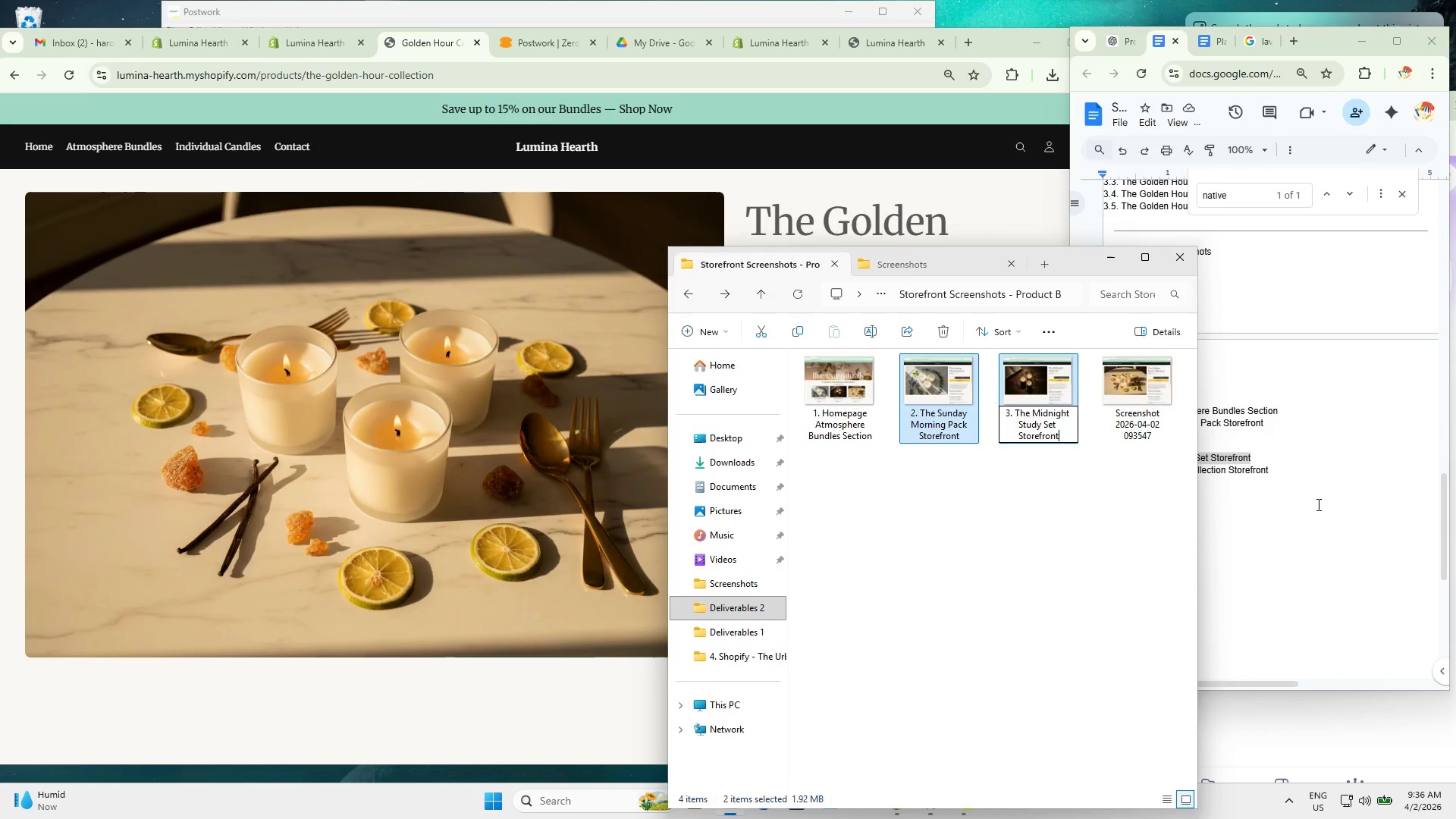 
left_click([1319, 504])
 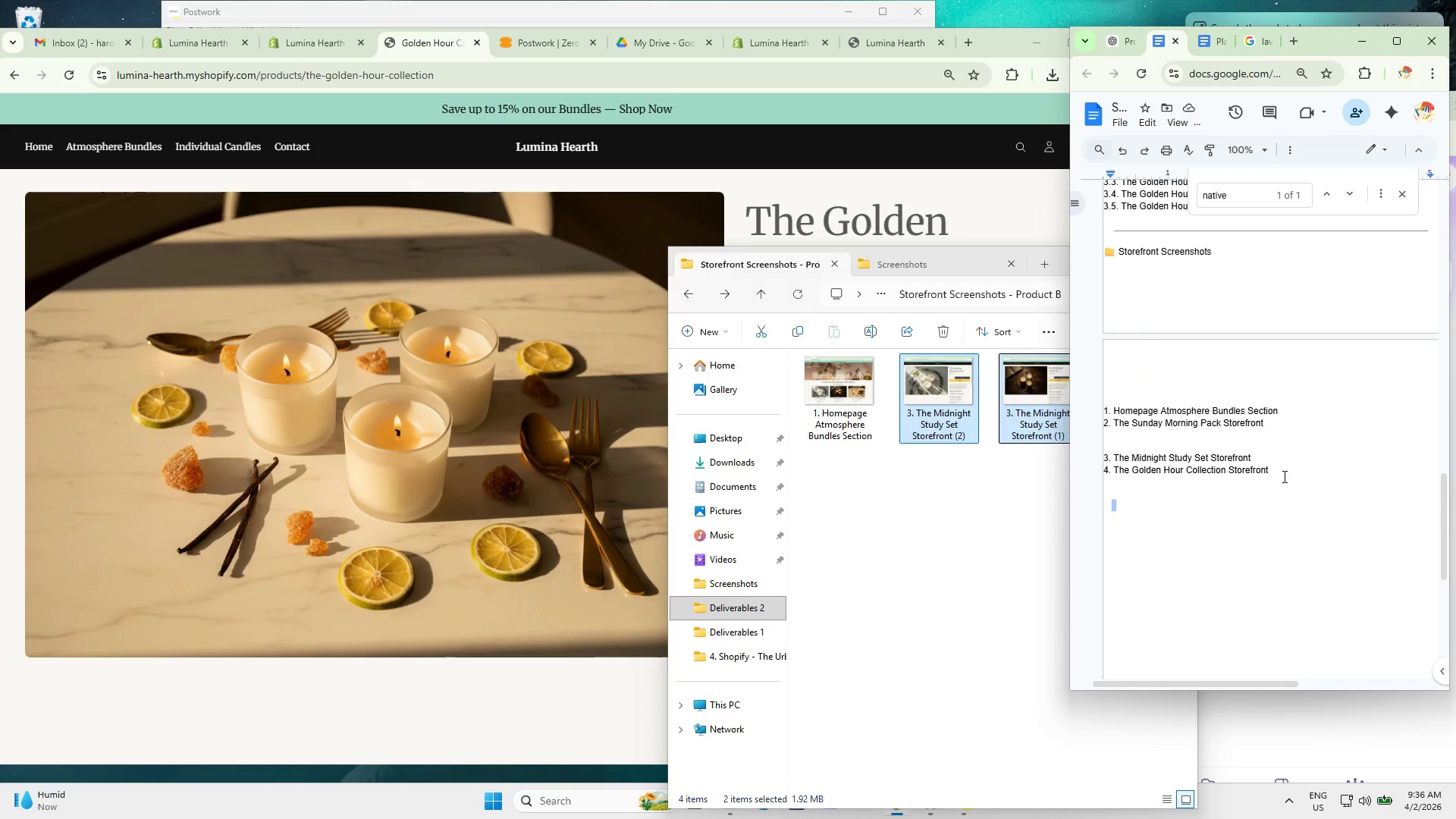 
left_click_drag(start_coordinate=[1289, 471], to_coordinate=[1091, 471])
 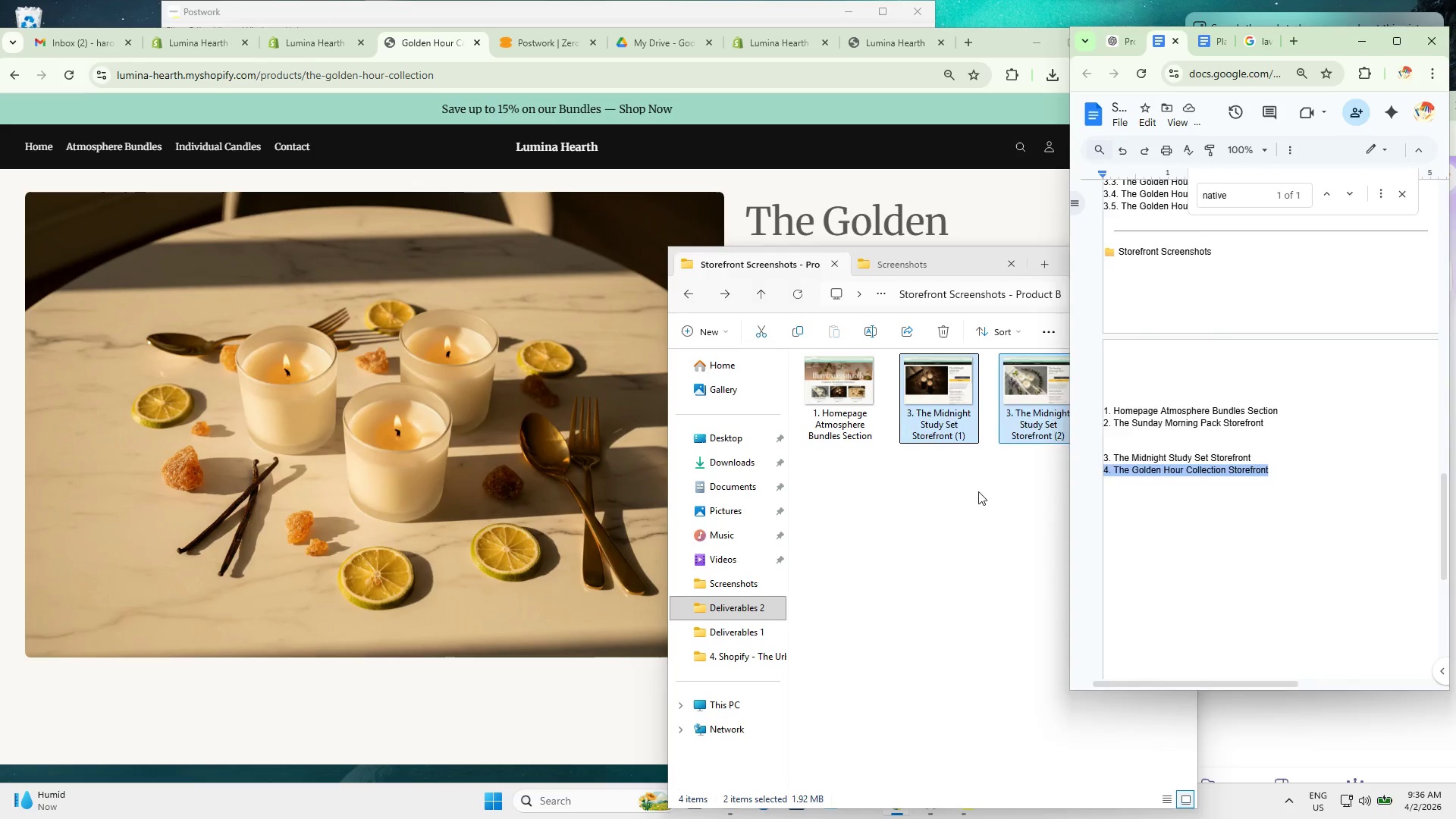 
key(Control+ControlLeft)
 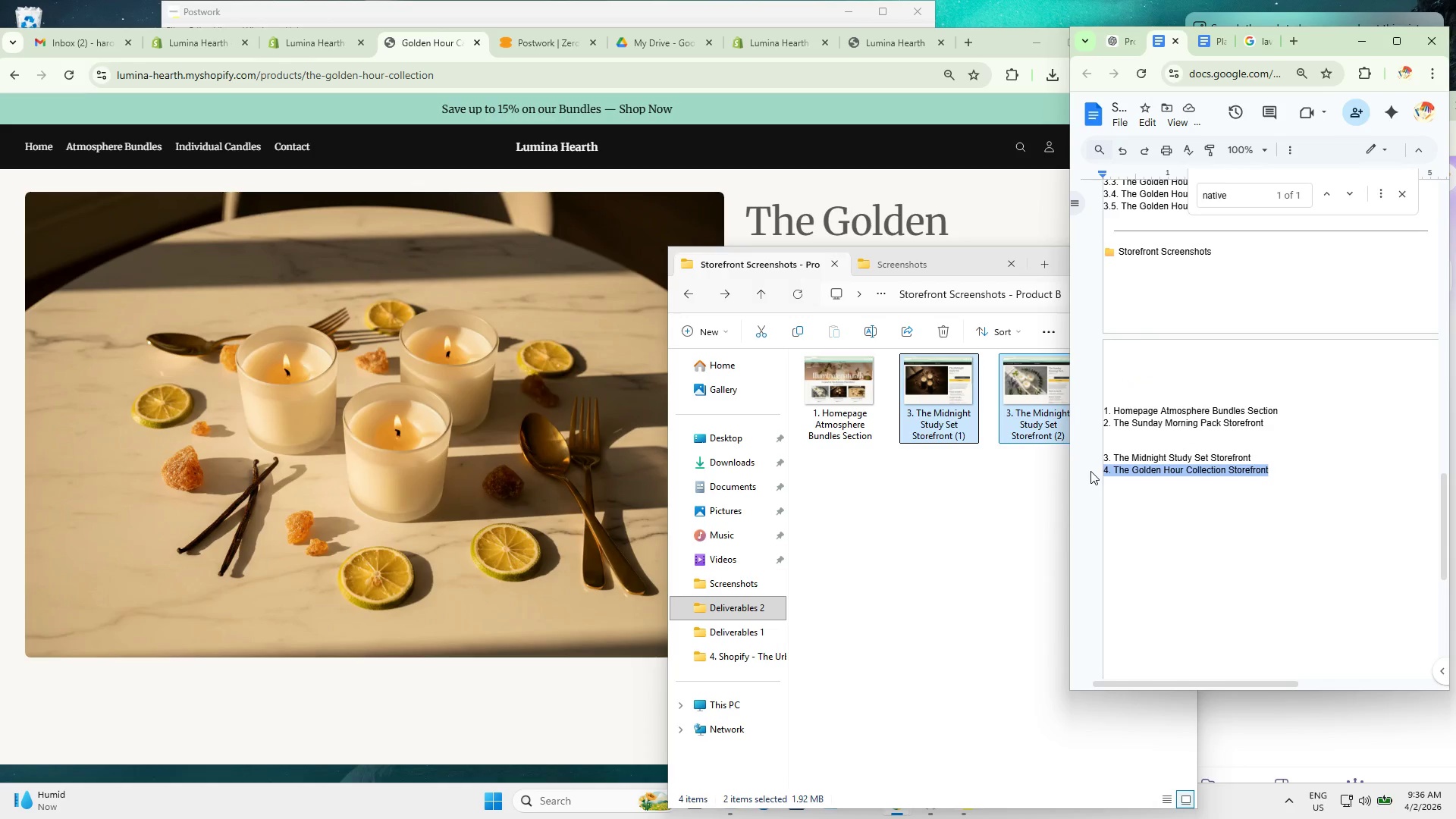 
key(Control+C)
 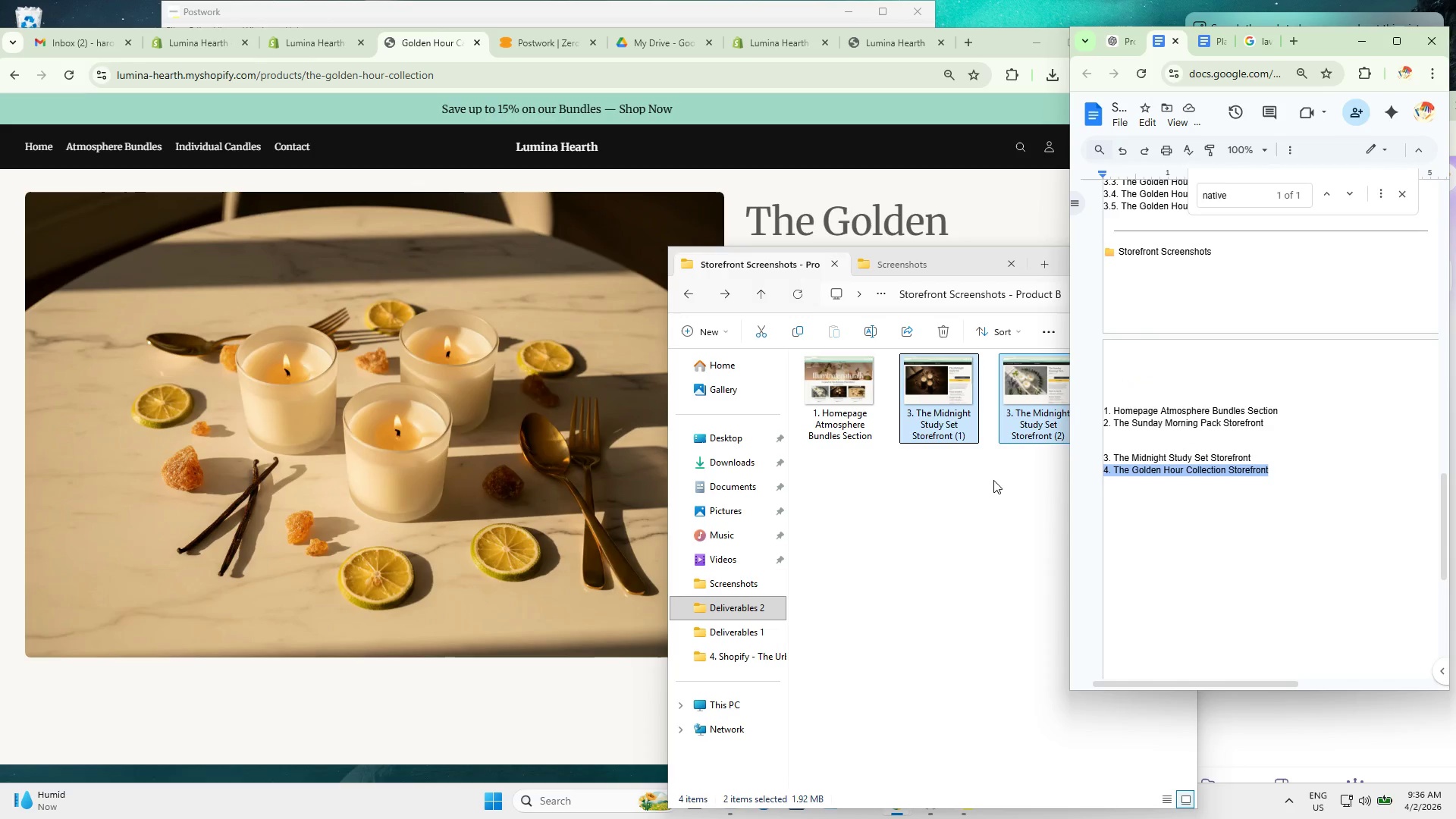 
key(Control+C)
 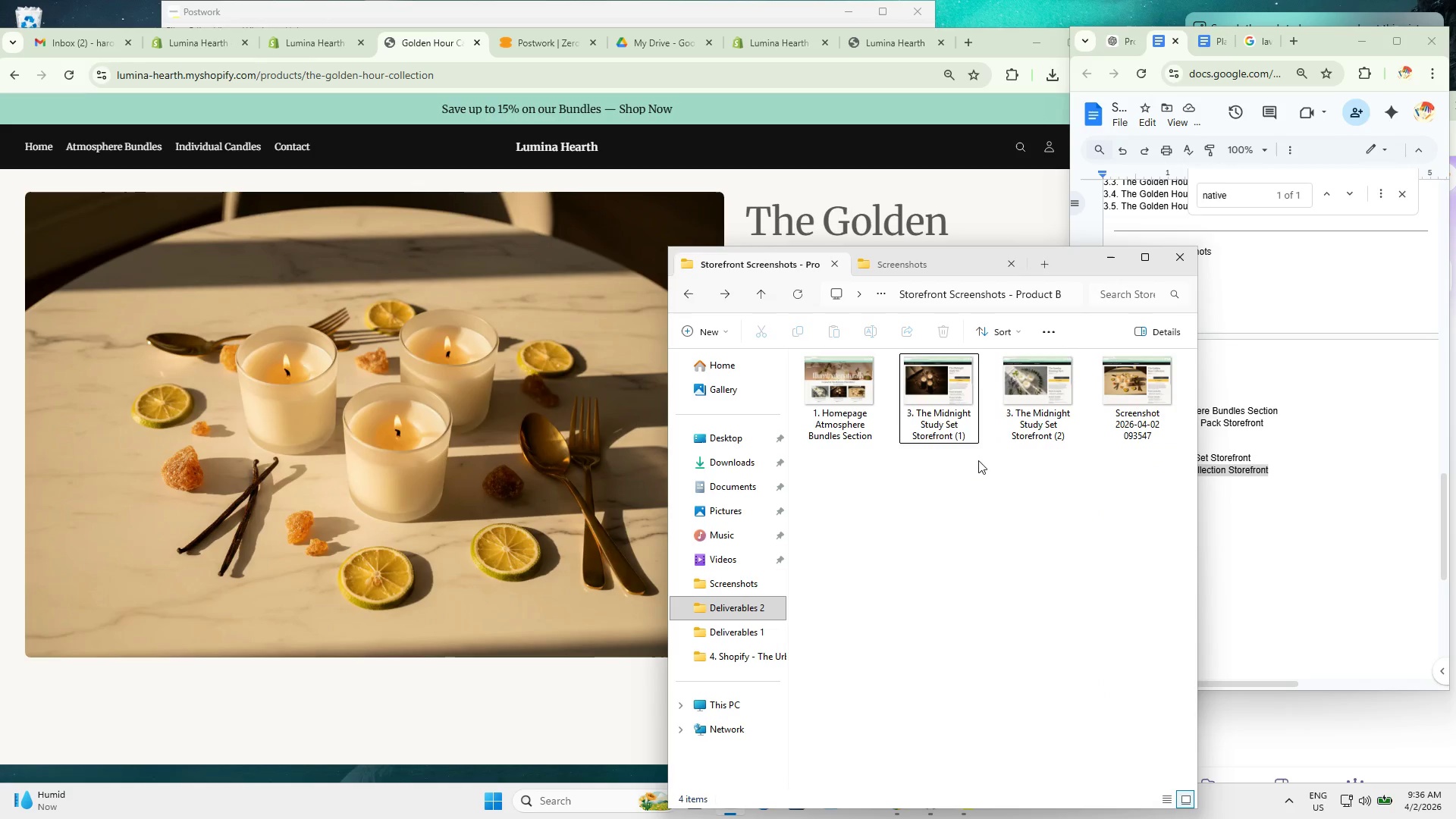 
double_click([949, 410])
 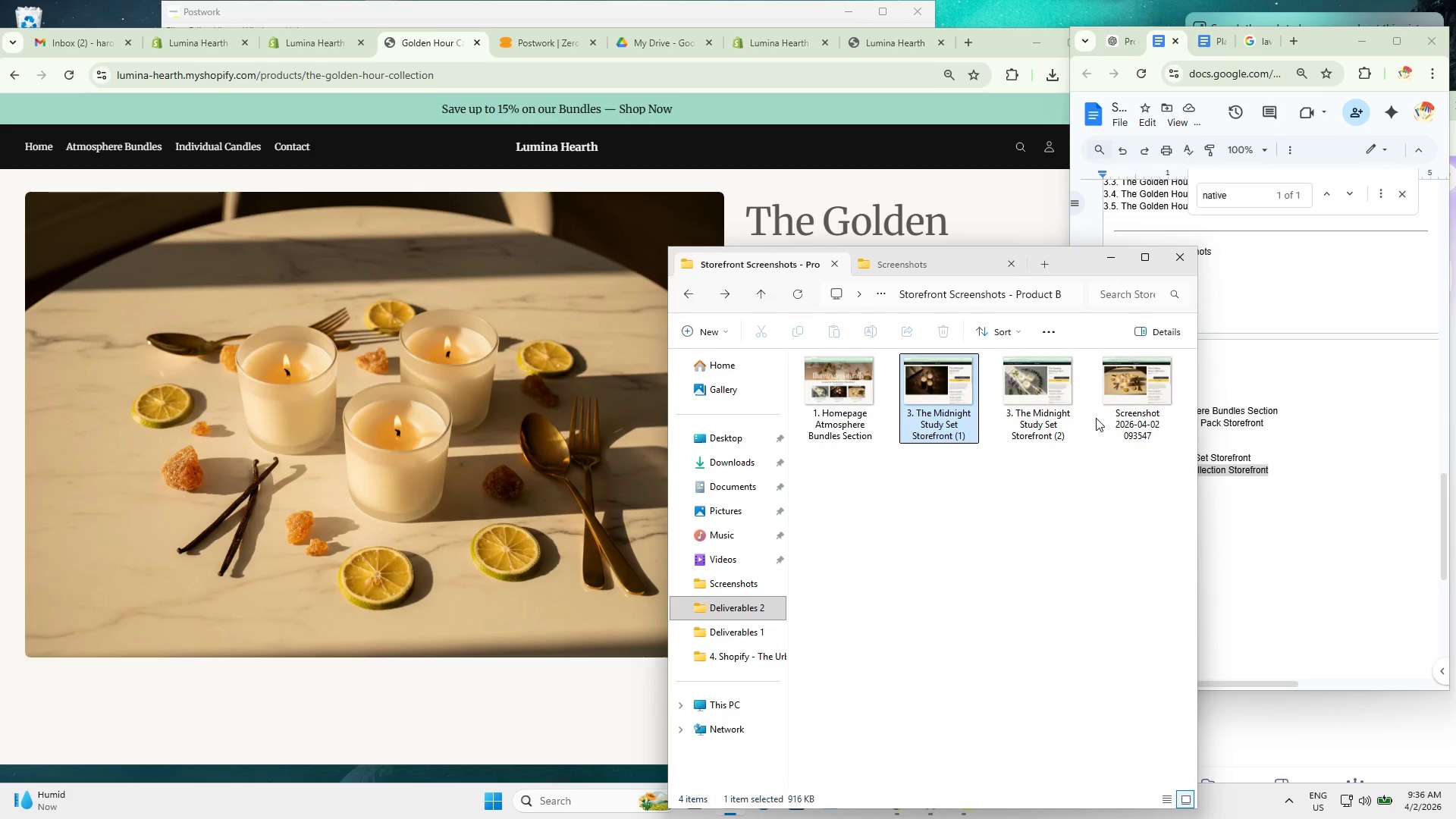 
triple_click([1100, 414])
 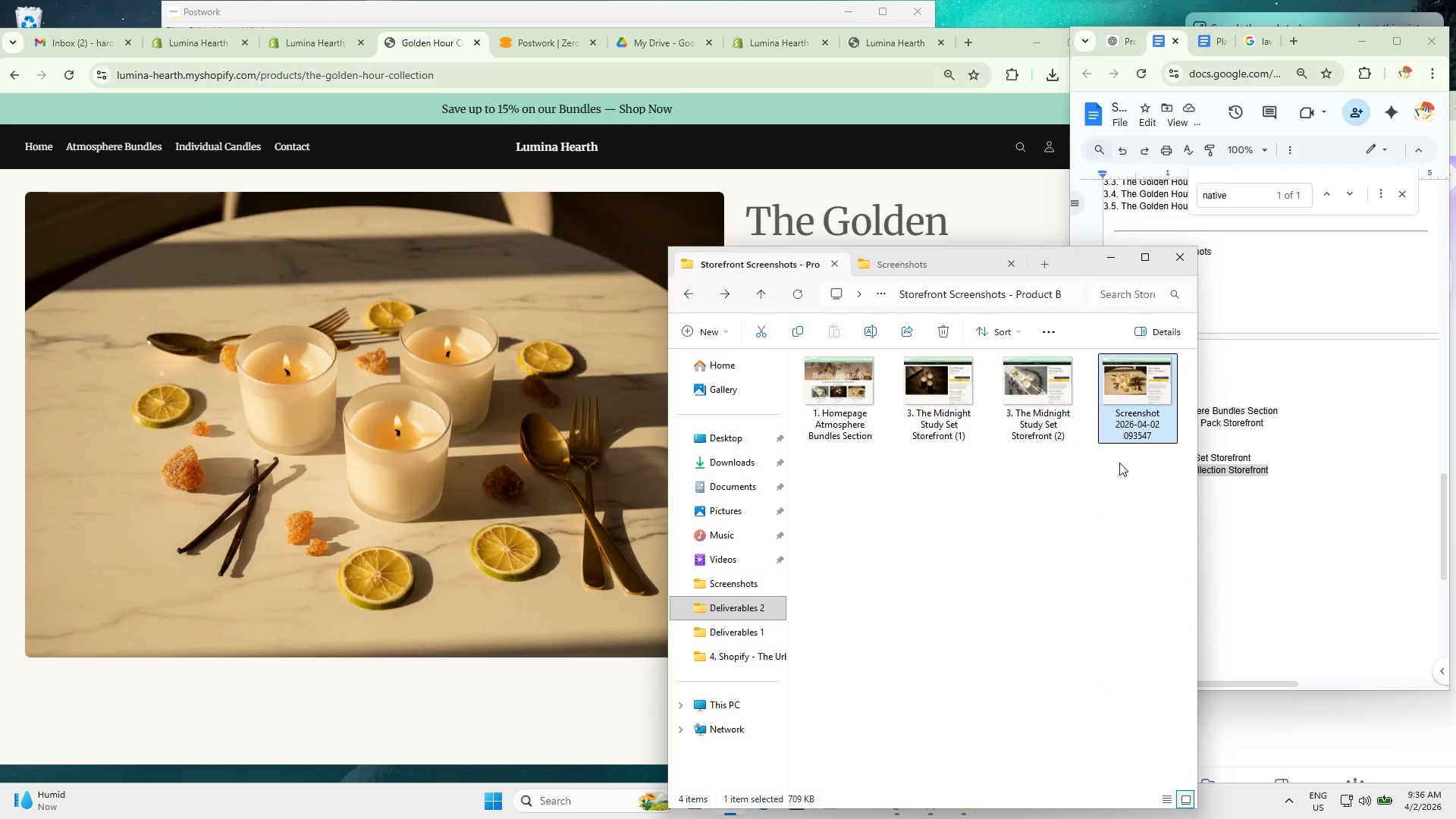 
left_click([1307, 500])
 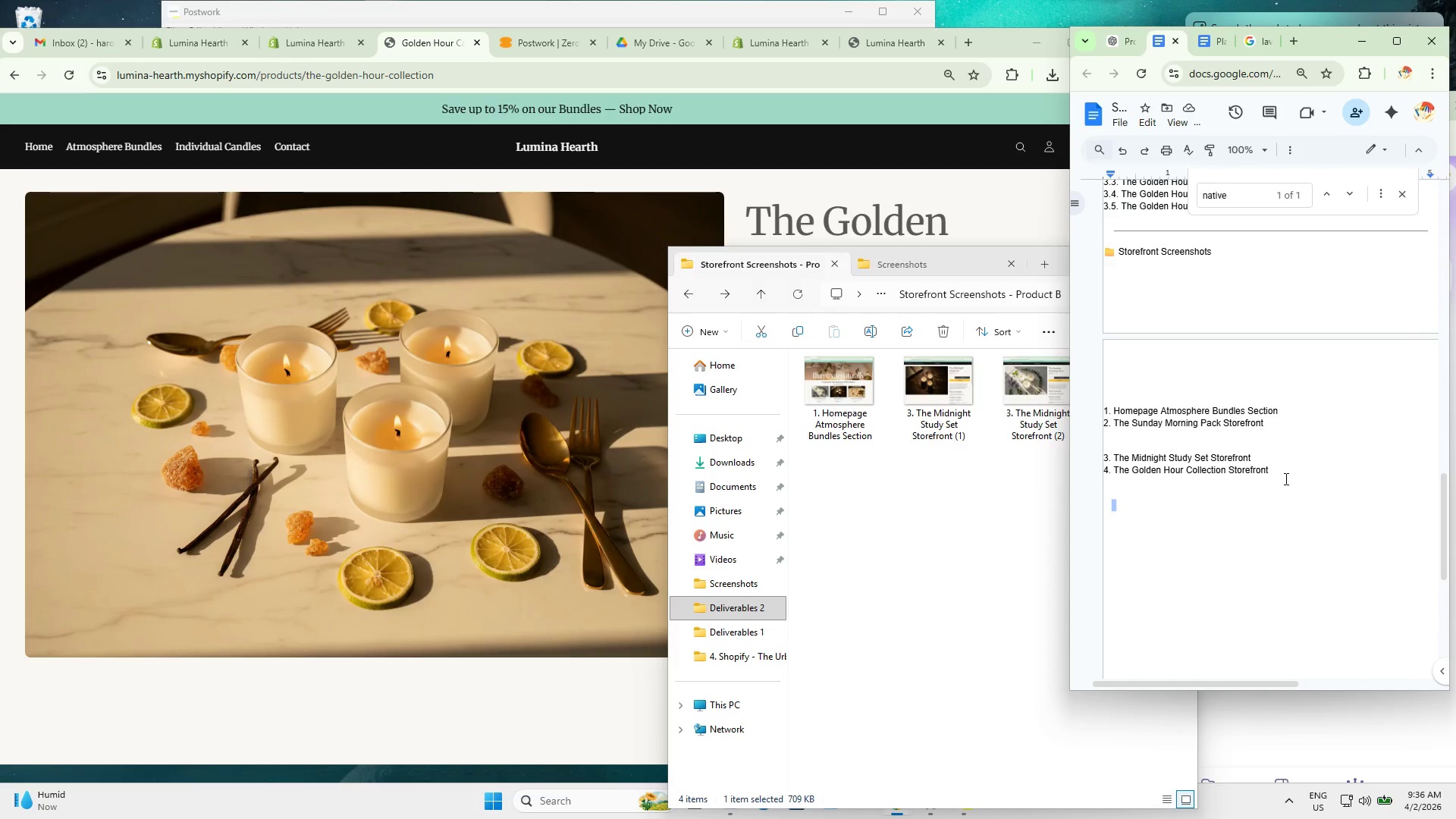 
left_click_drag(start_coordinate=[1290, 471], to_coordinate=[1109, 468])
 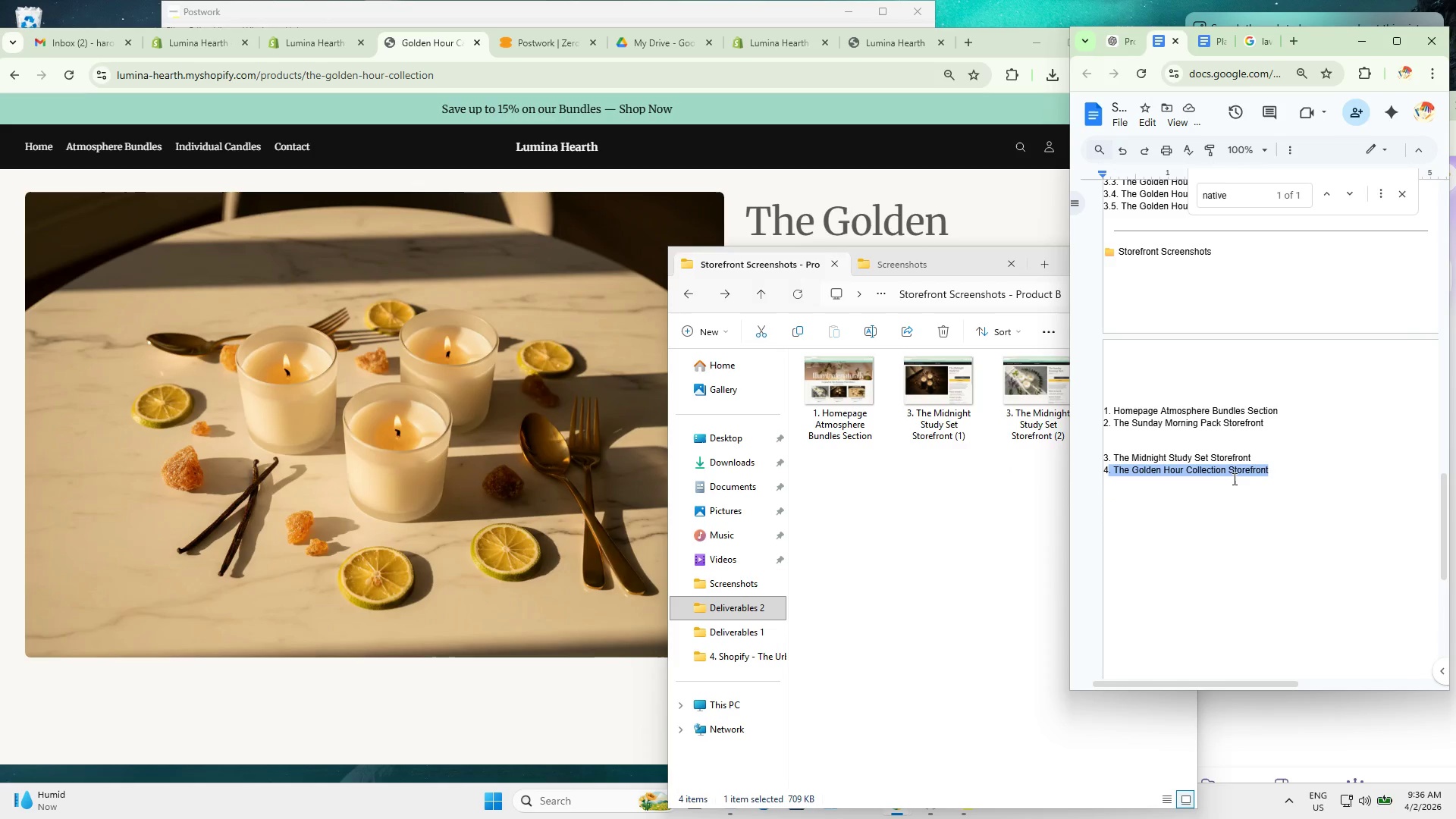 
left_click([1244, 479])
 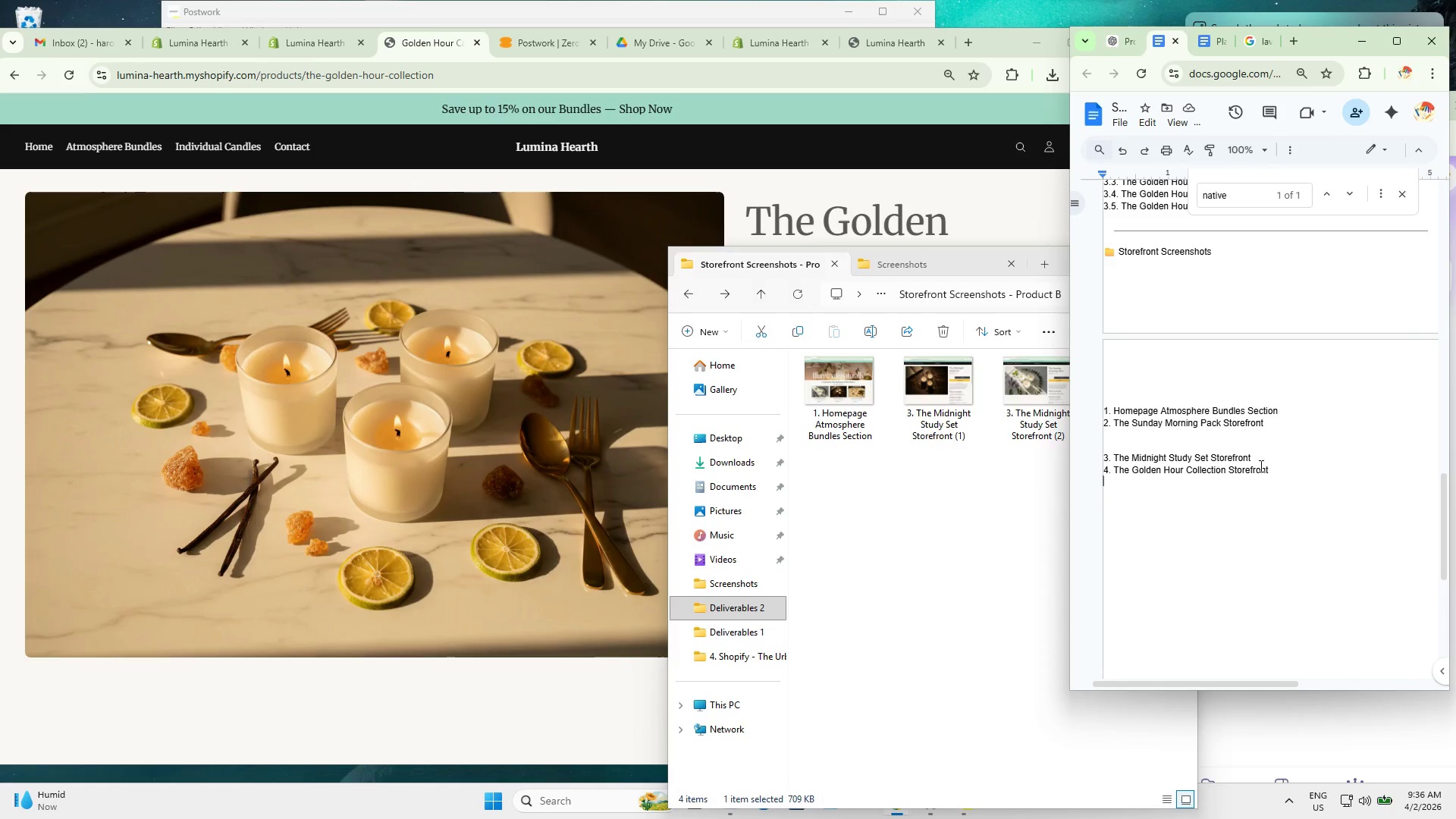 
left_click_drag(start_coordinate=[1263, 453], to_coordinate=[1084, 447])
 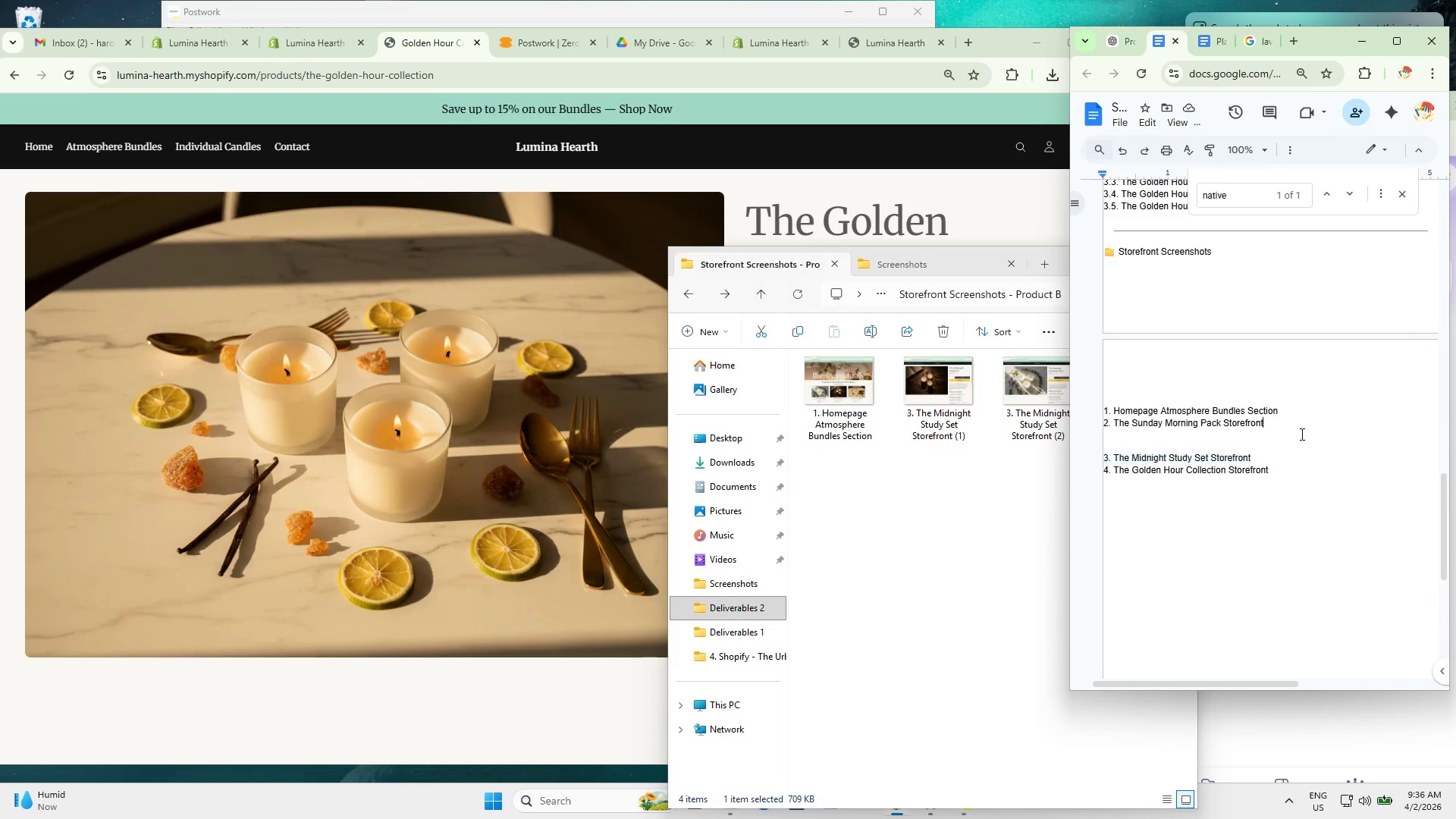 
left_click([1301, 438])
 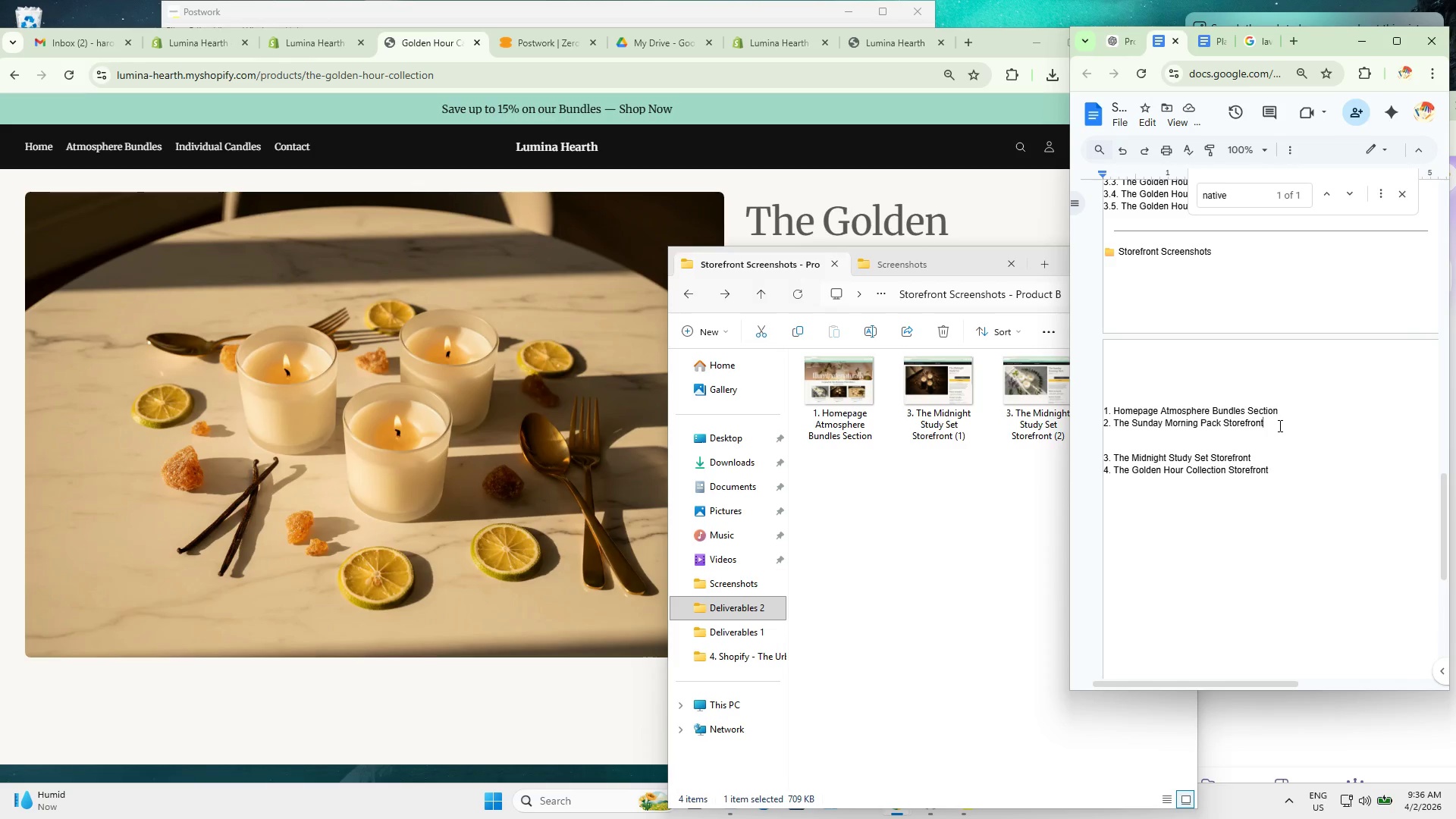 
left_click([1279, 425])
 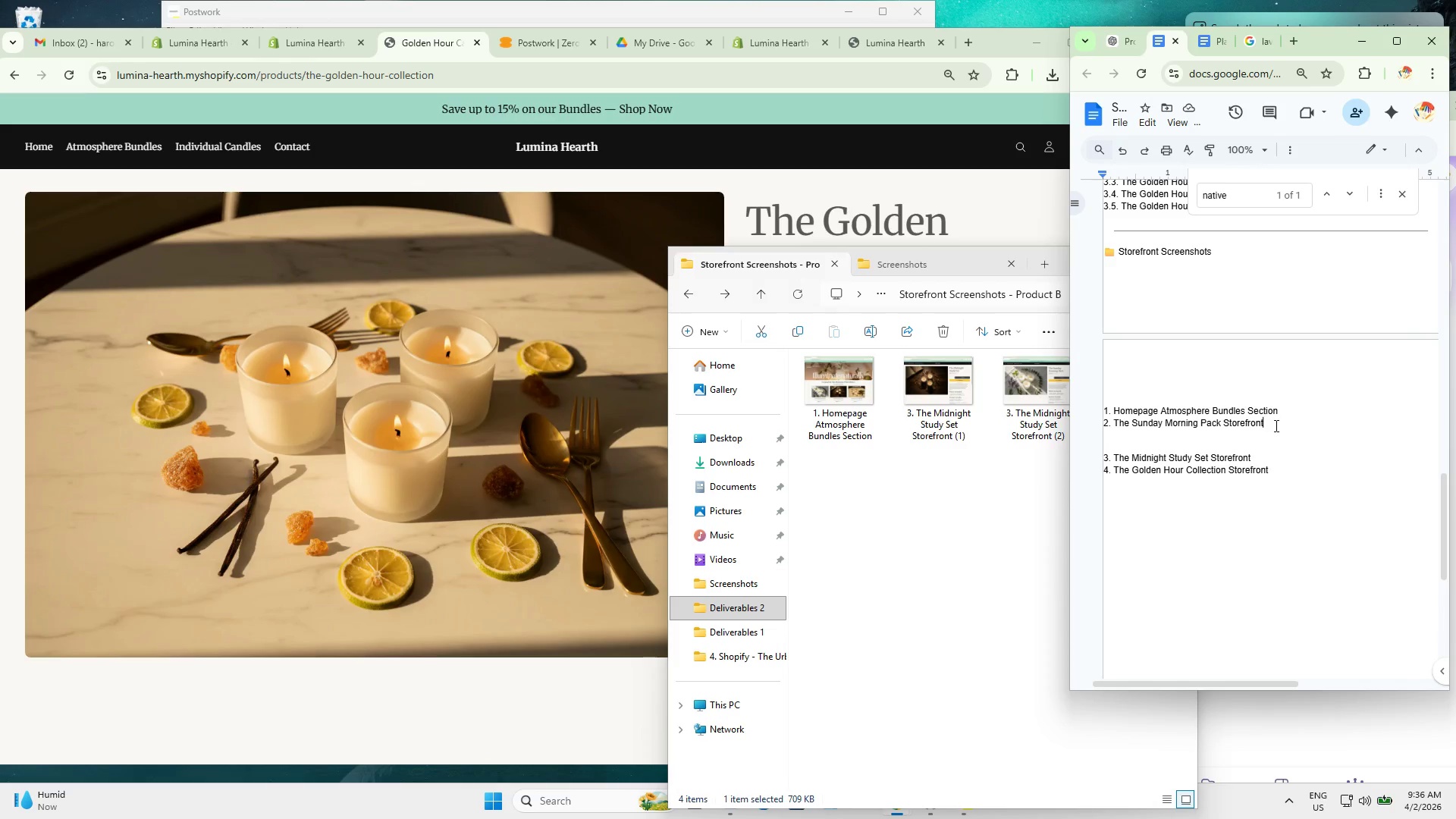 
left_click_drag(start_coordinate=[1281, 425], to_coordinate=[1091, 423])
 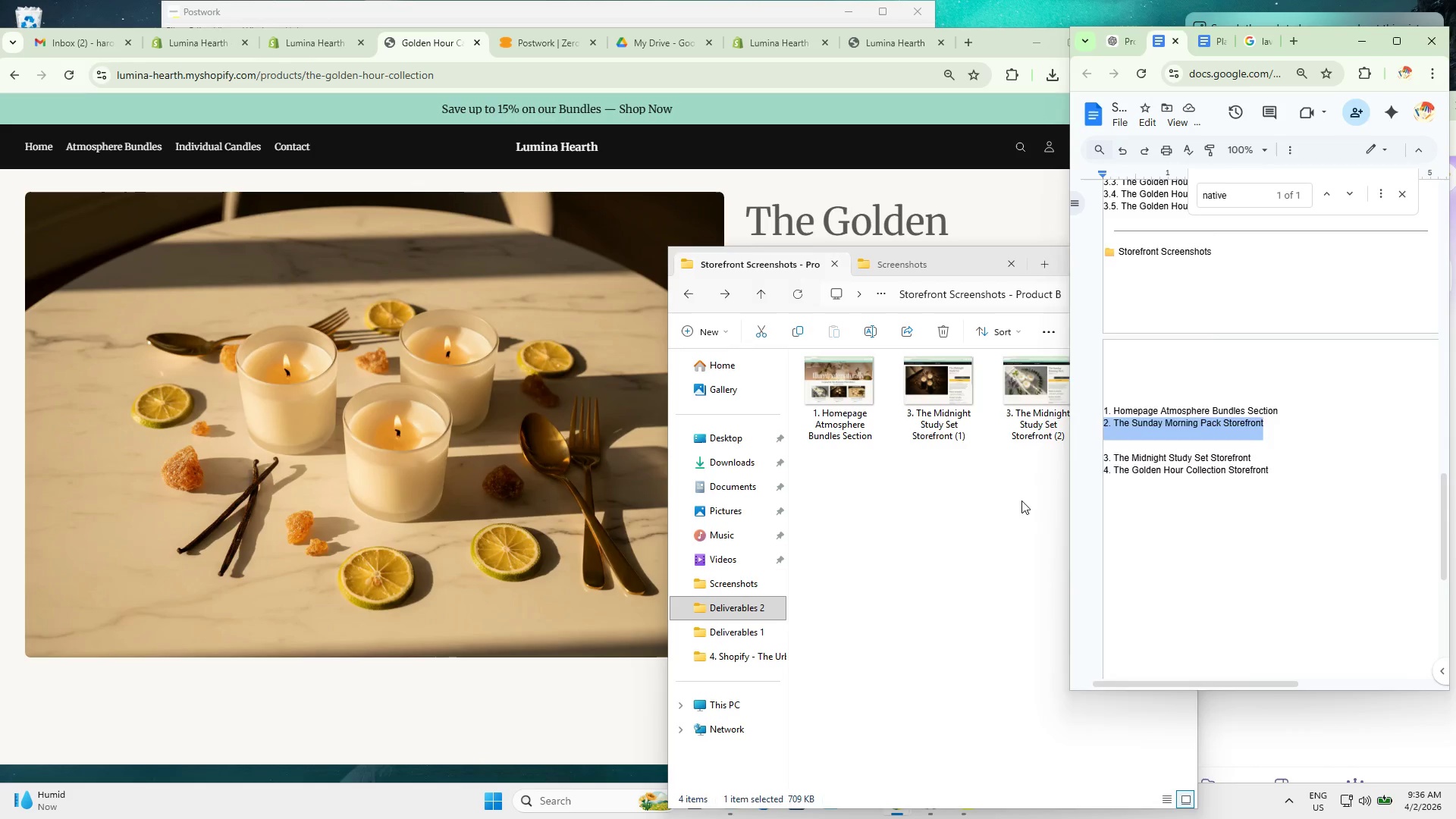 
key(Control+C)
 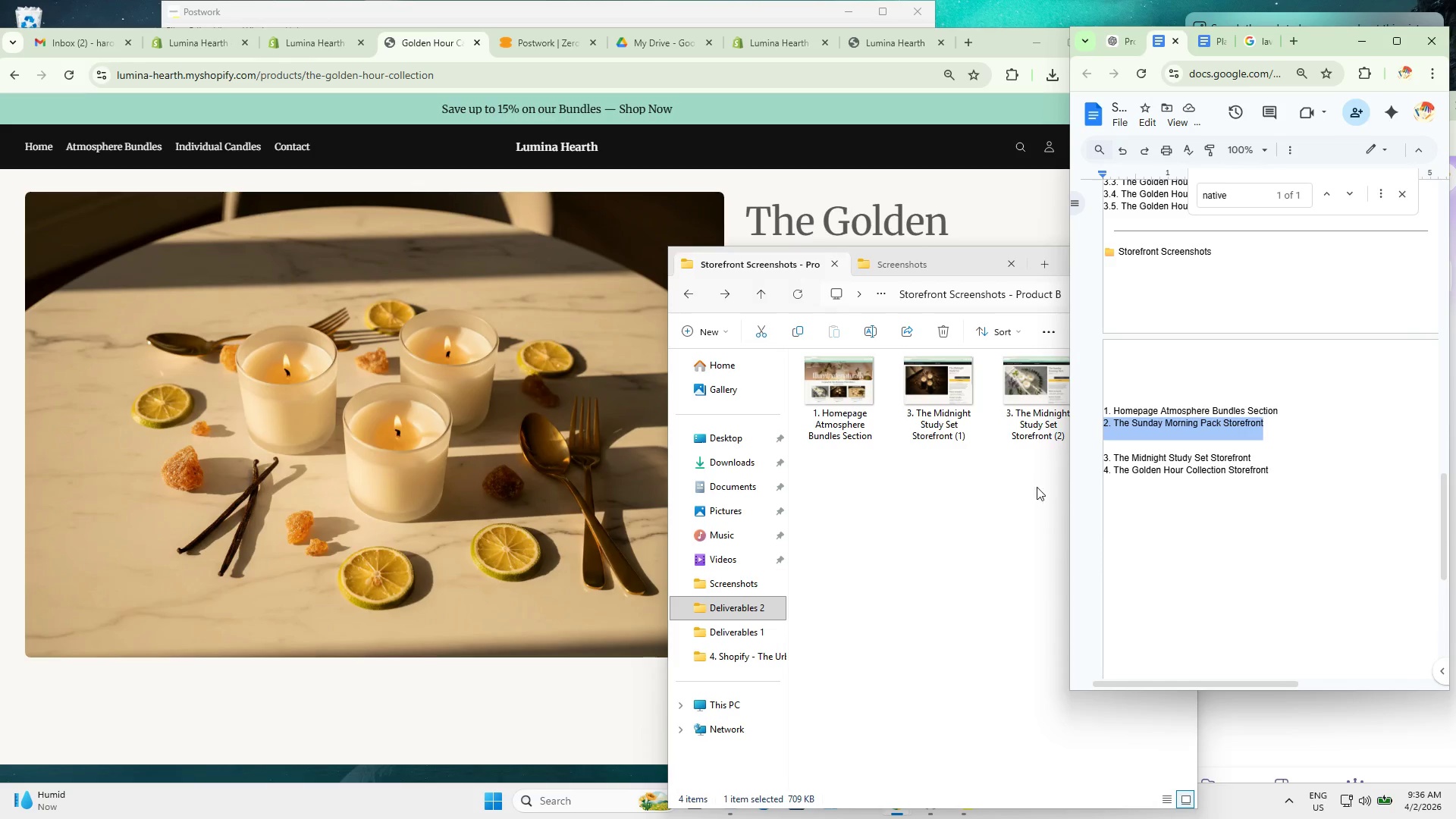 
key(Control+C)
 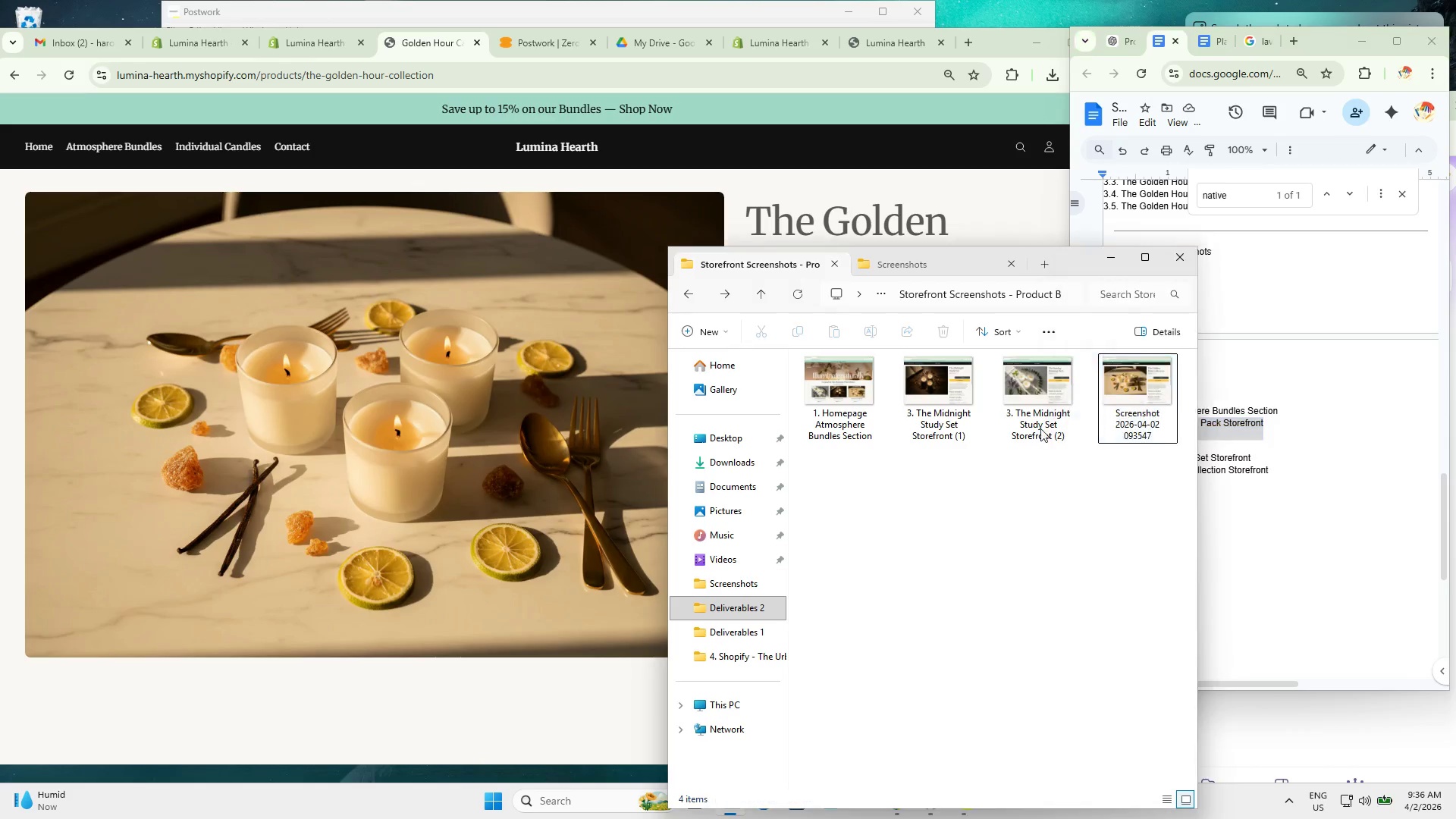 
double_click([1043, 415])
 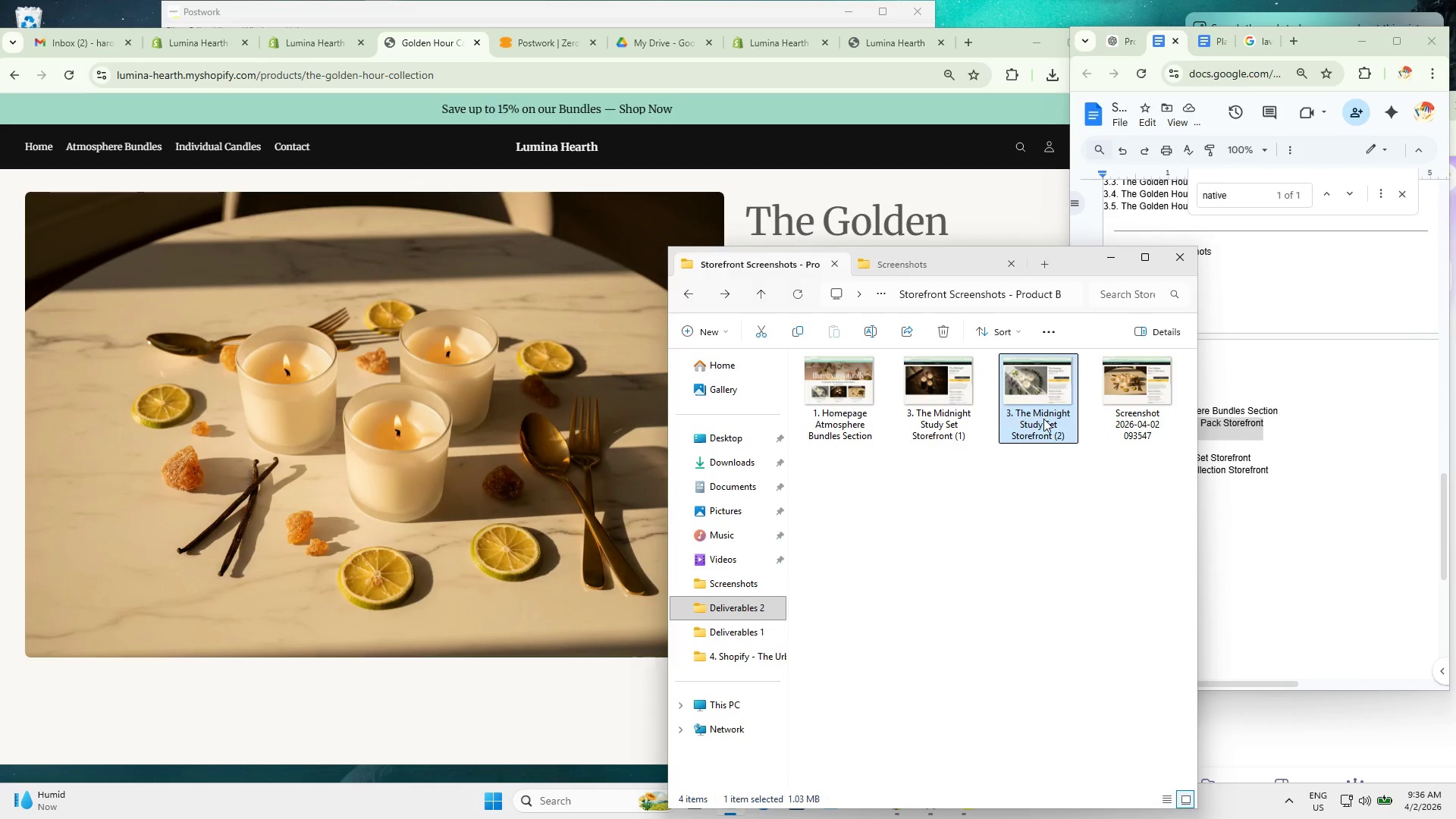 
key(F2)
 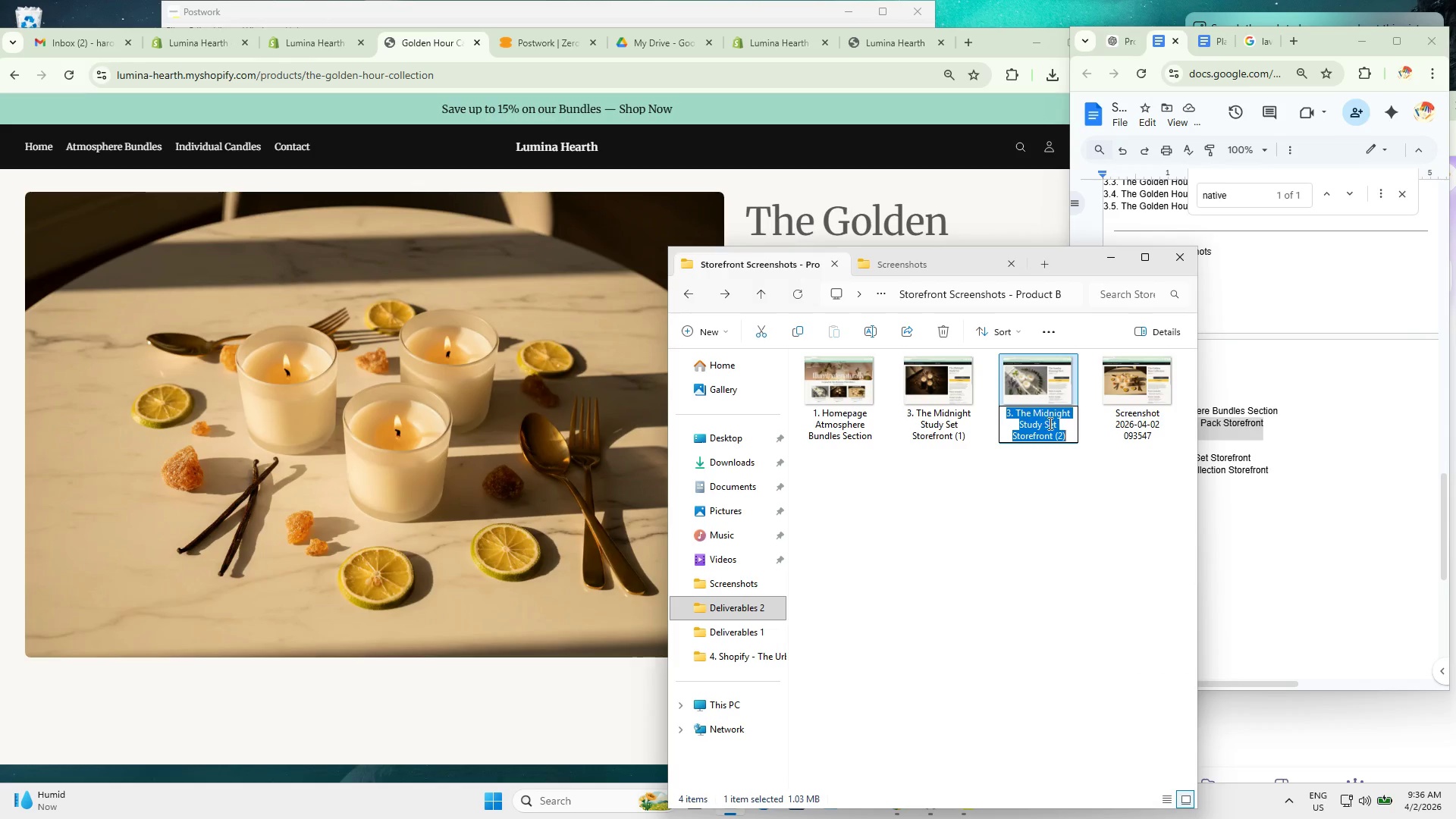 
key(Control+V)
 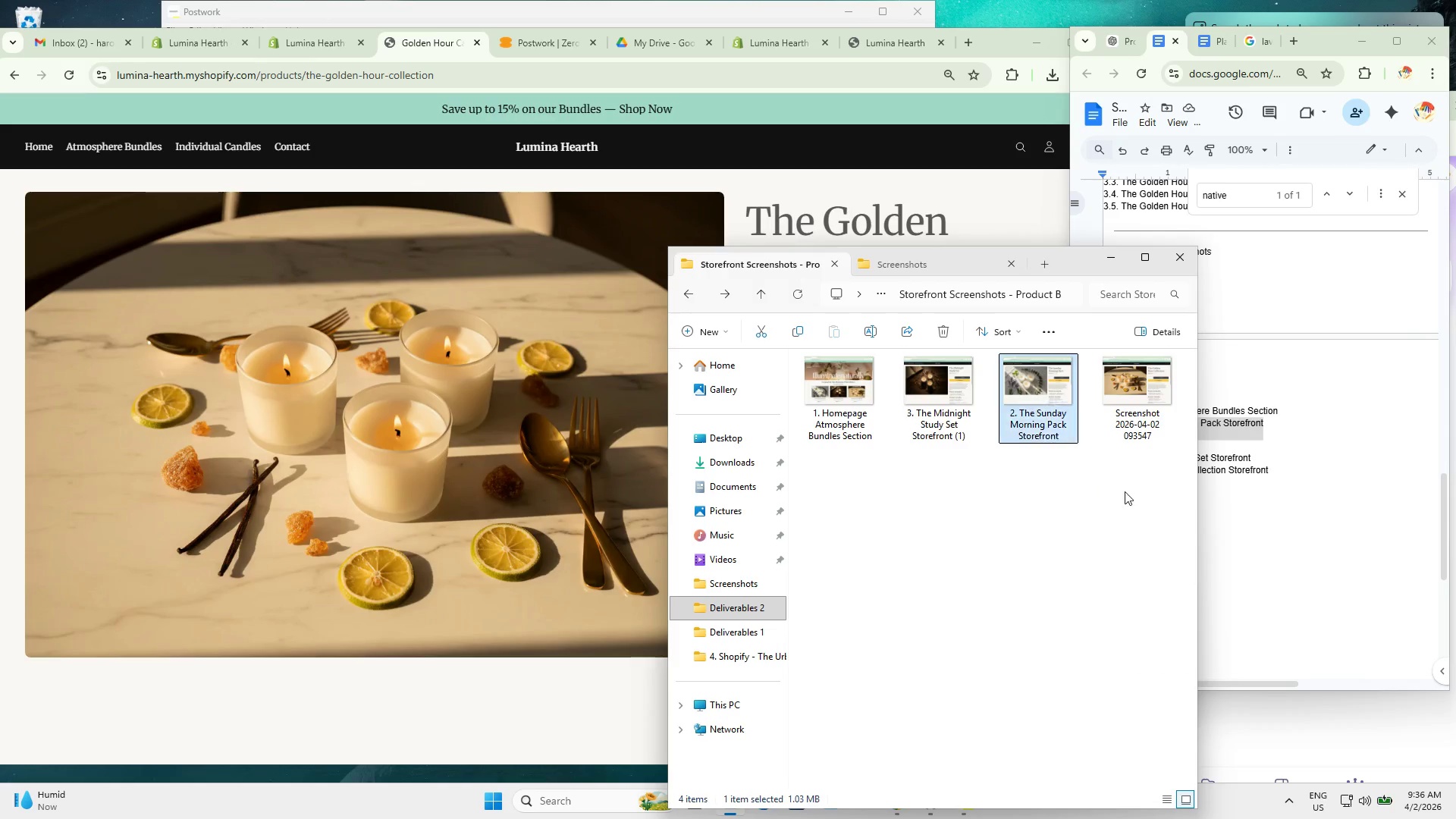 
double_click([1268, 483])
 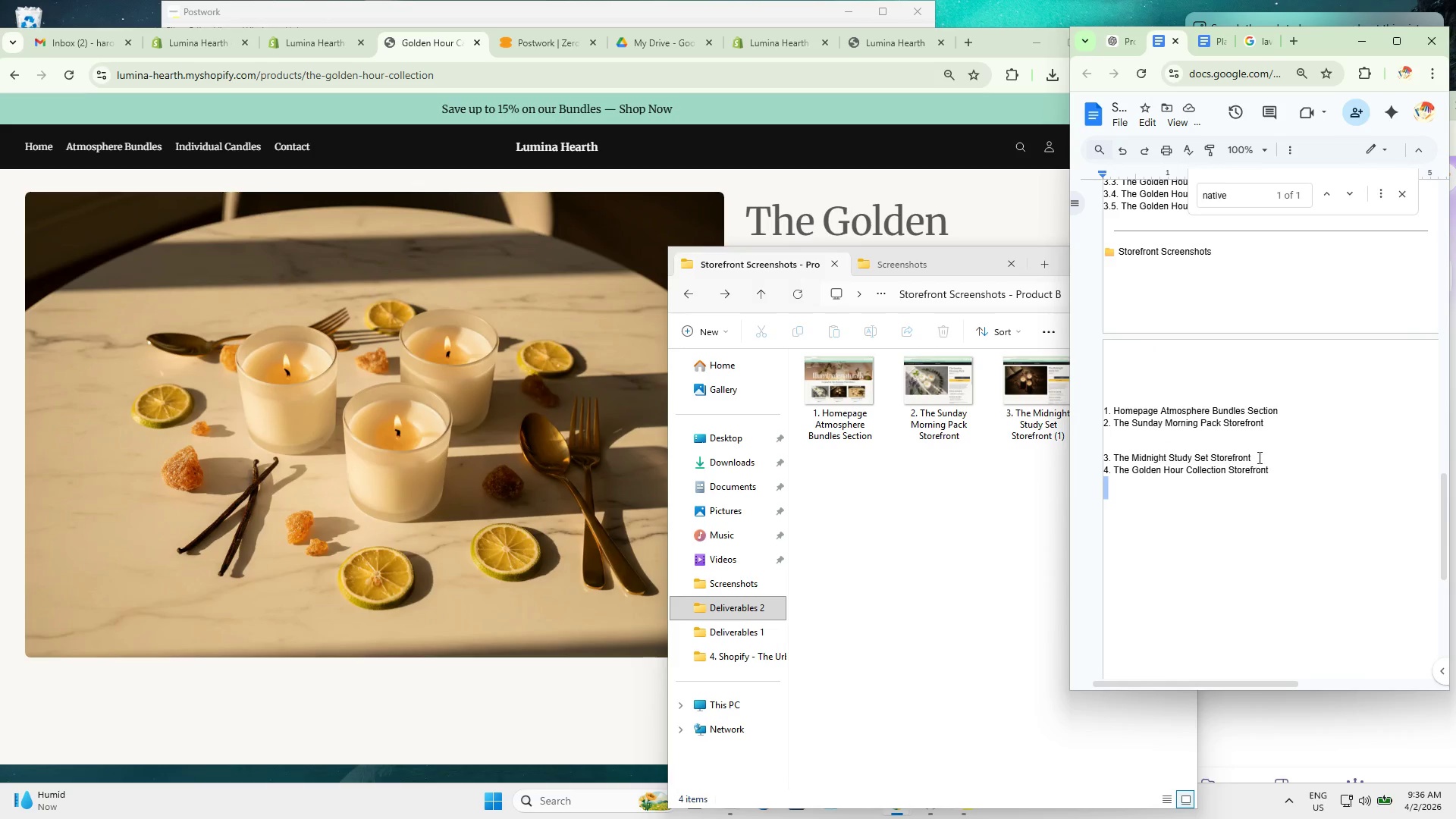 
left_click_drag(start_coordinate=[1263, 457], to_coordinate=[1103, 460])
 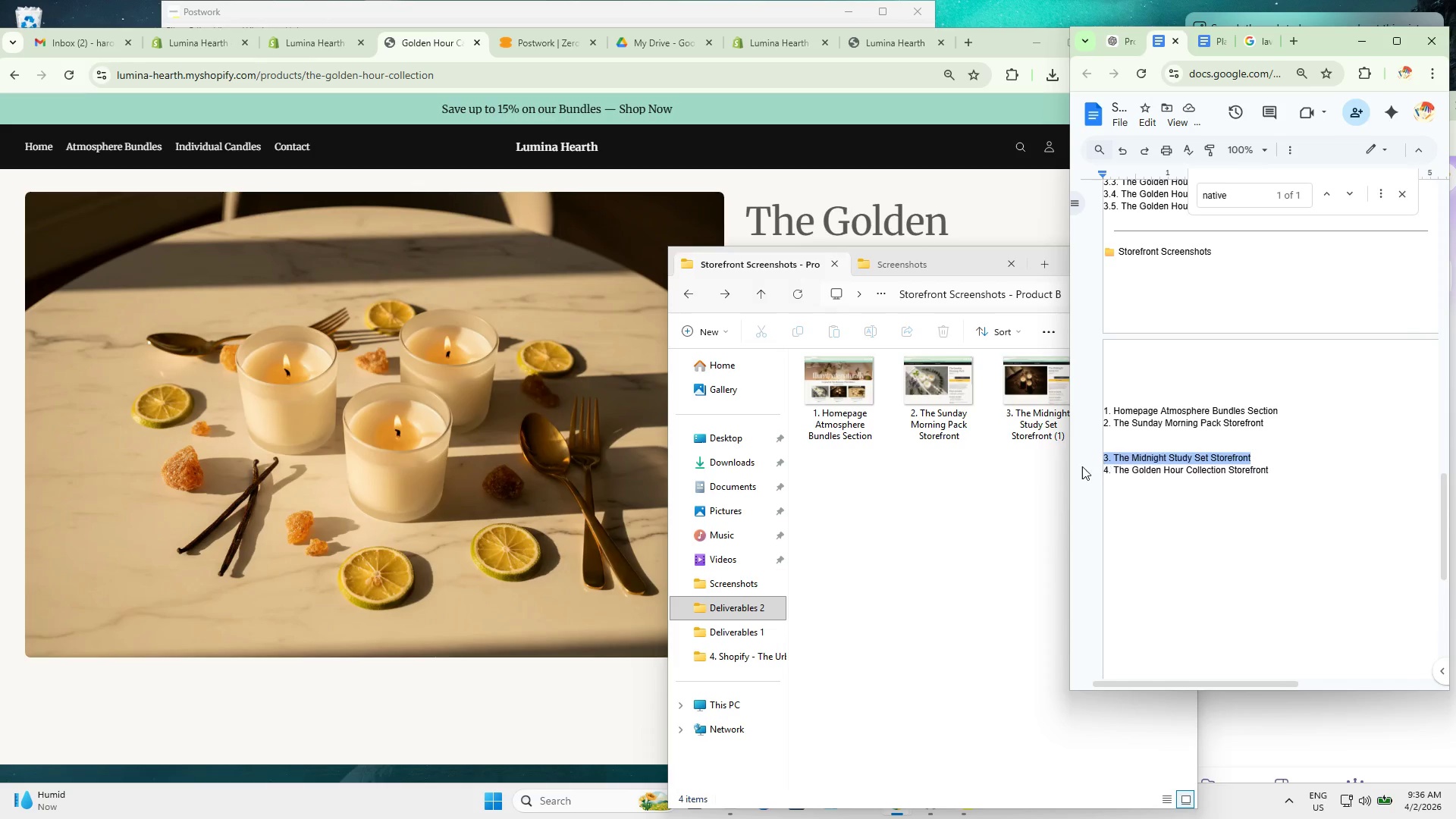 
key(Control+C)
 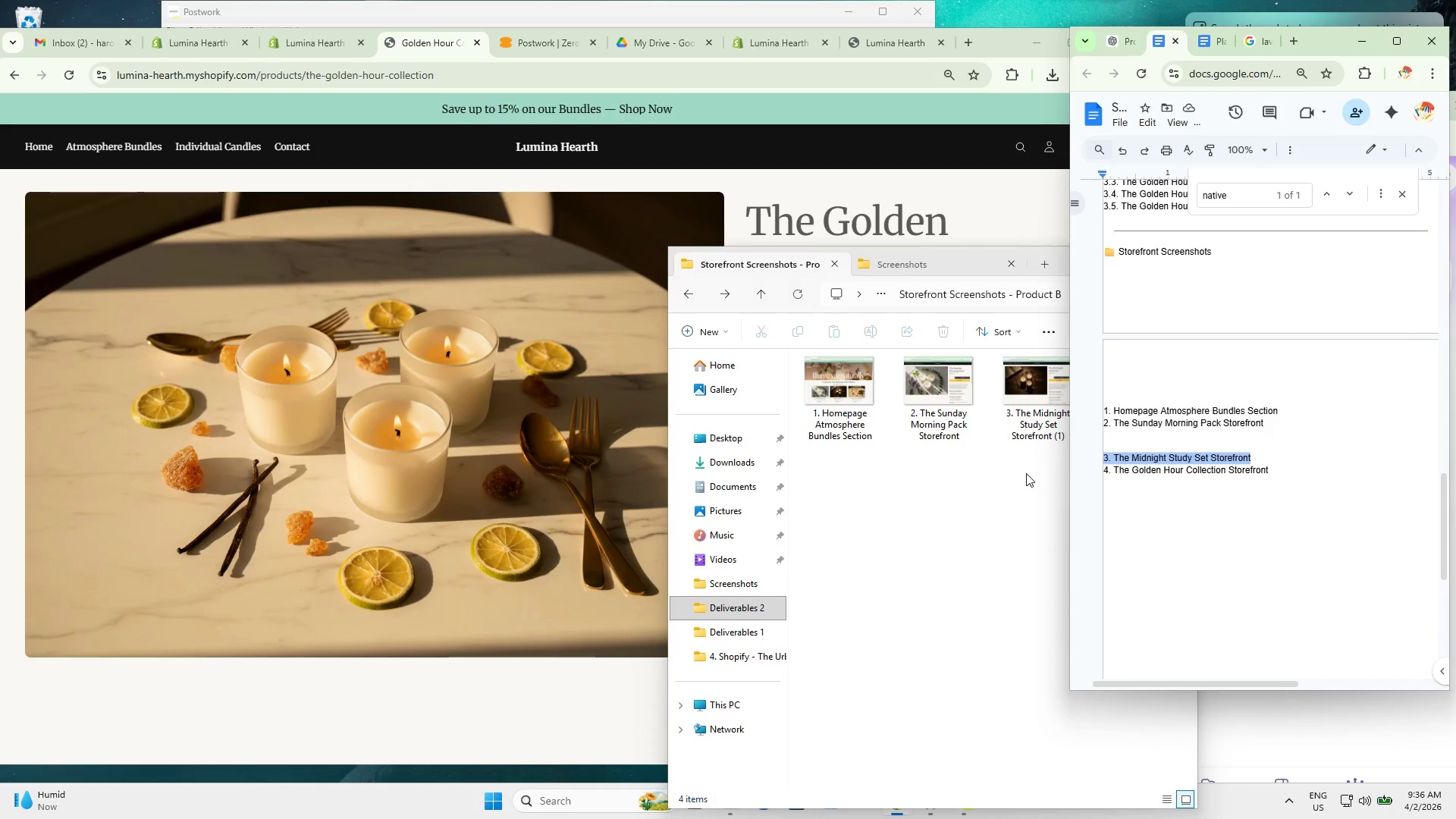 
key(Control+C)
 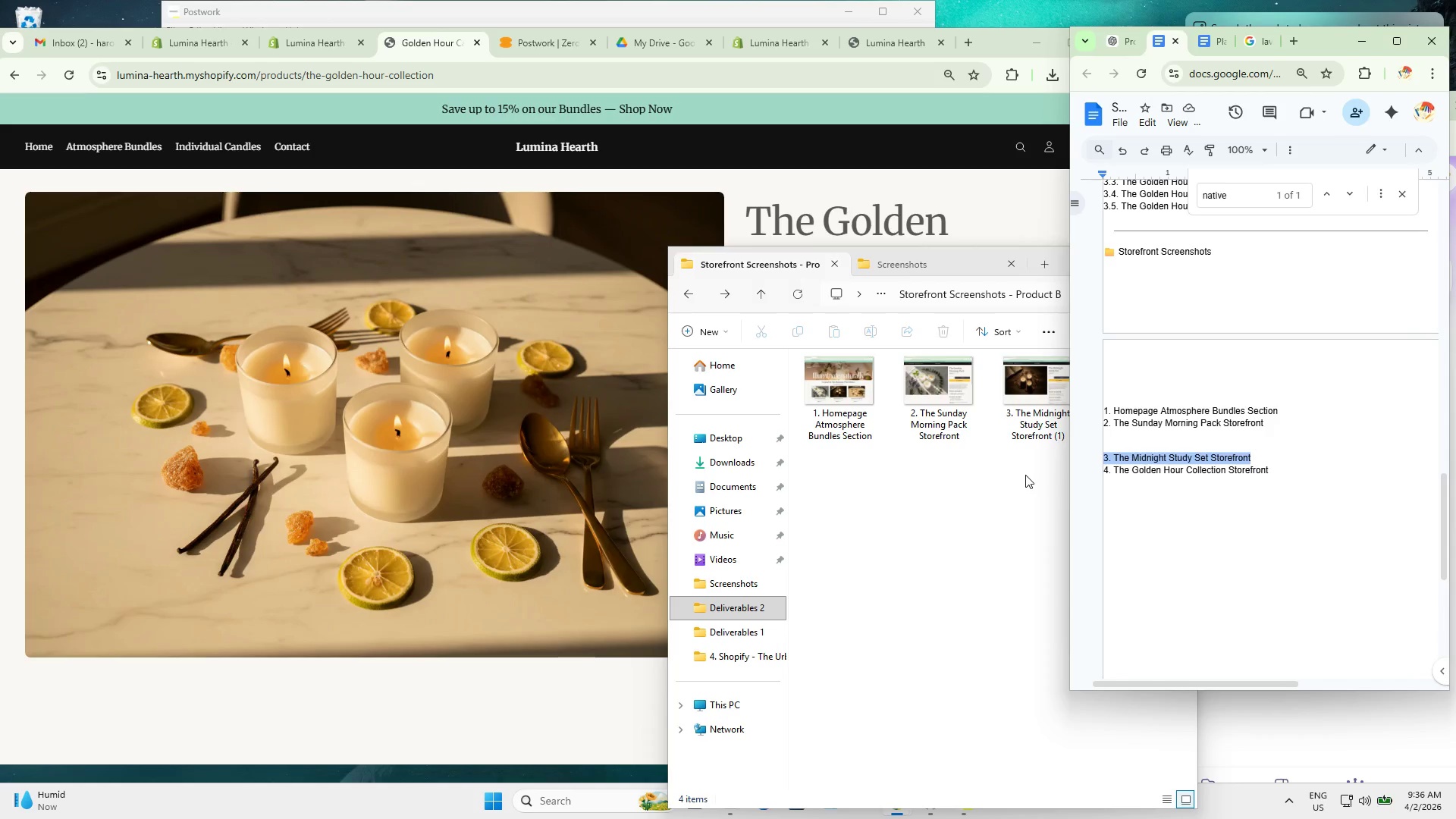 
left_click([1024, 475])
 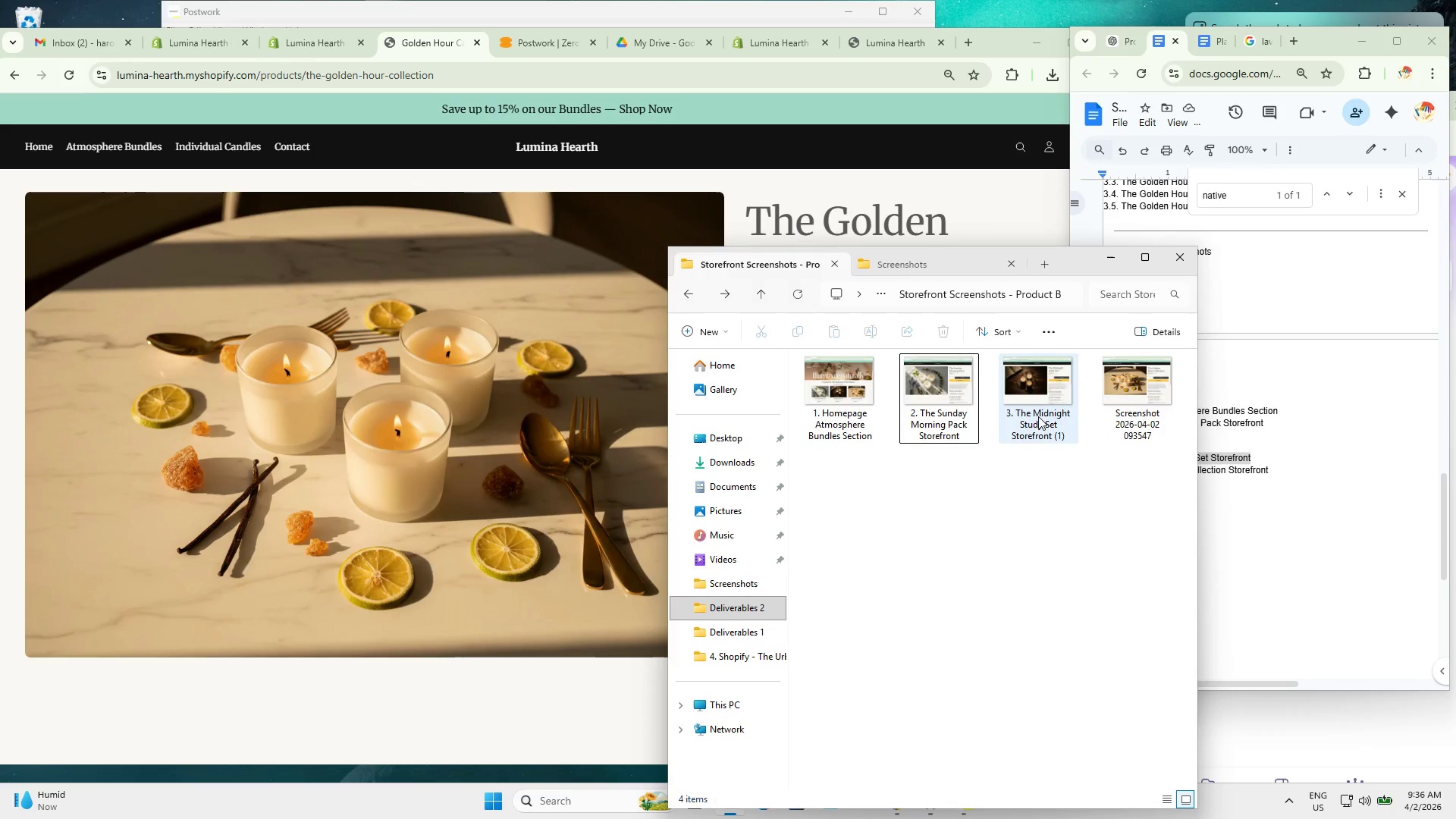 
double_click([1038, 415])
 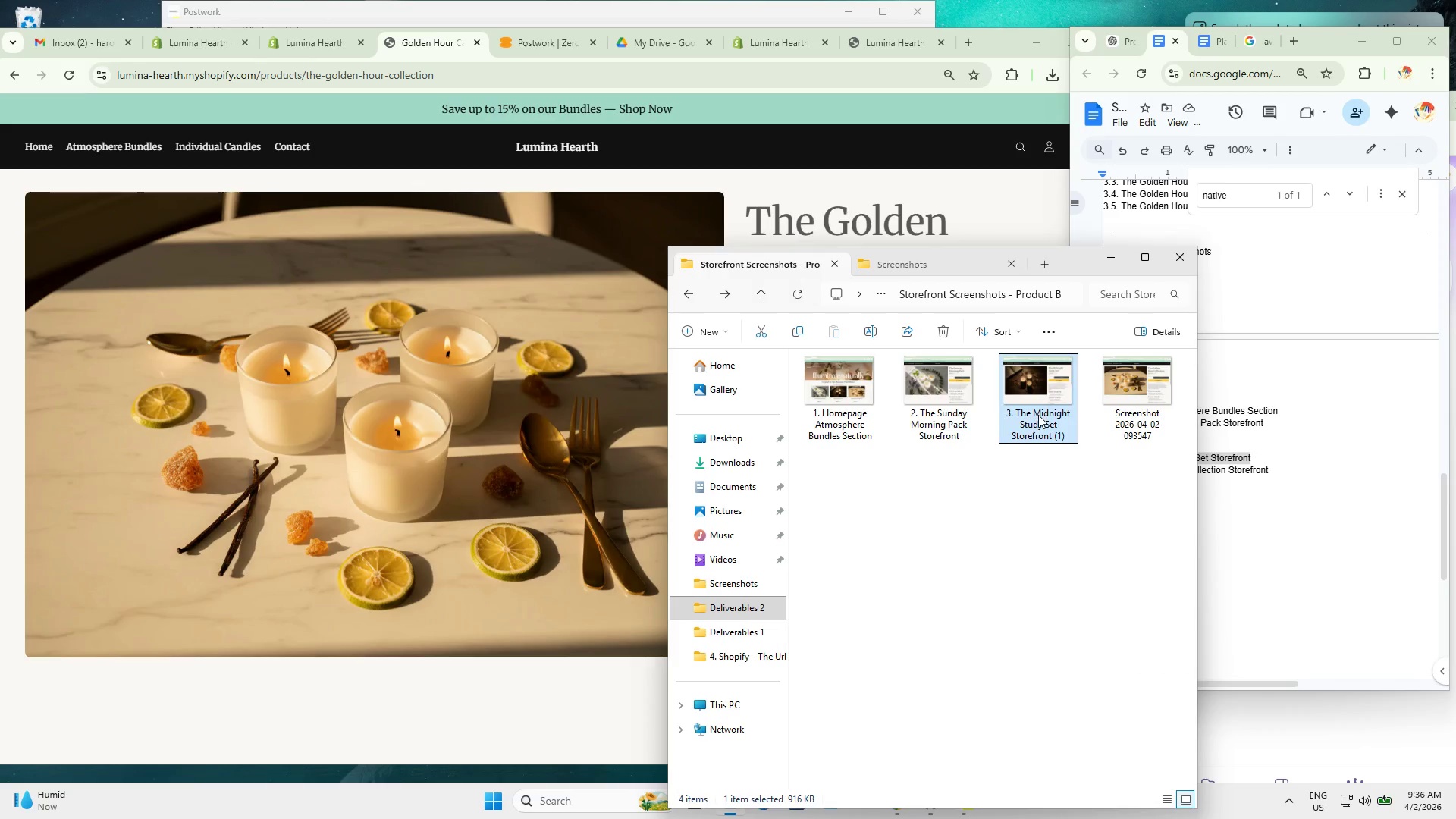 
key(Control+F2)
 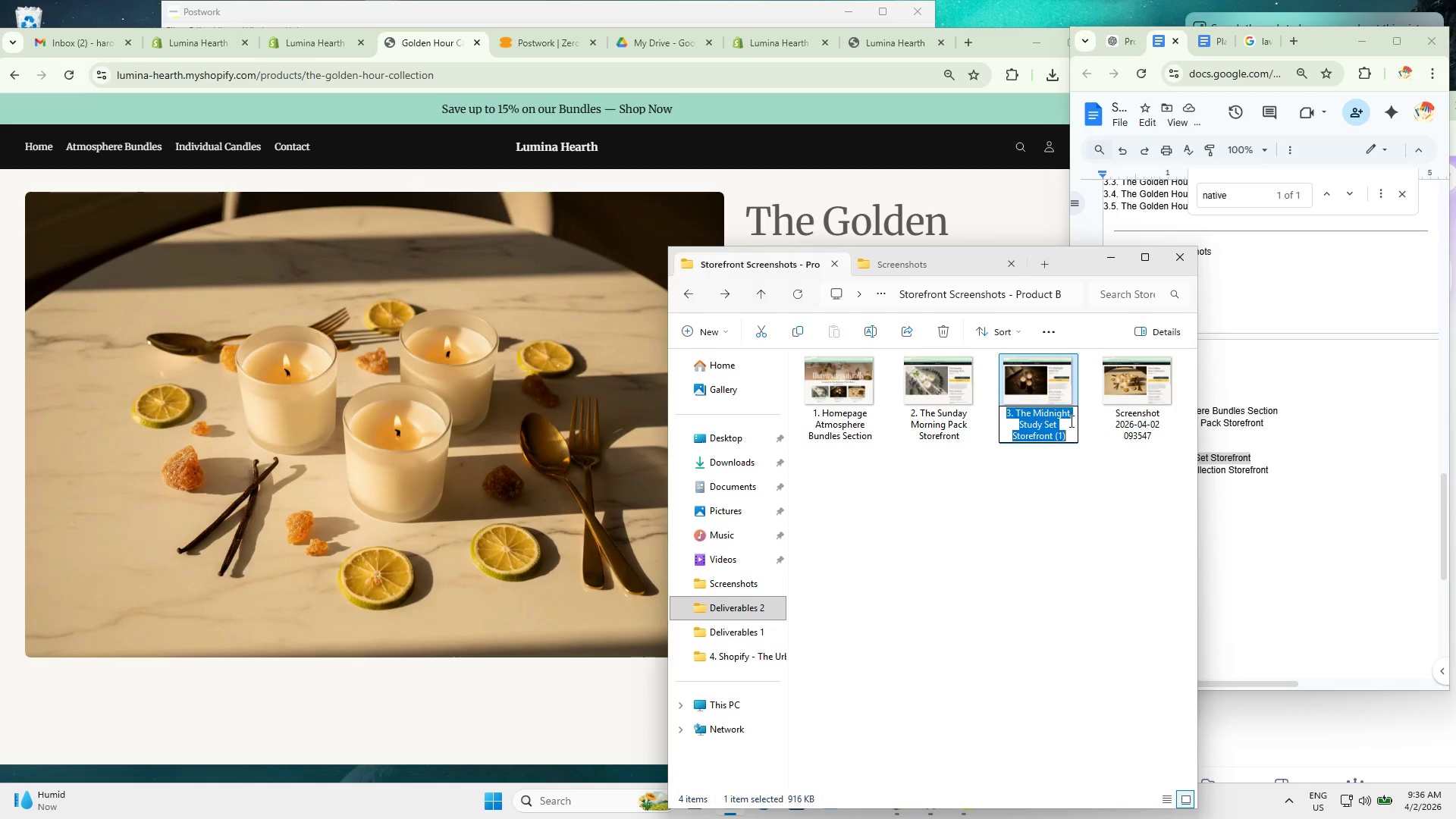 
key(Control+V)
 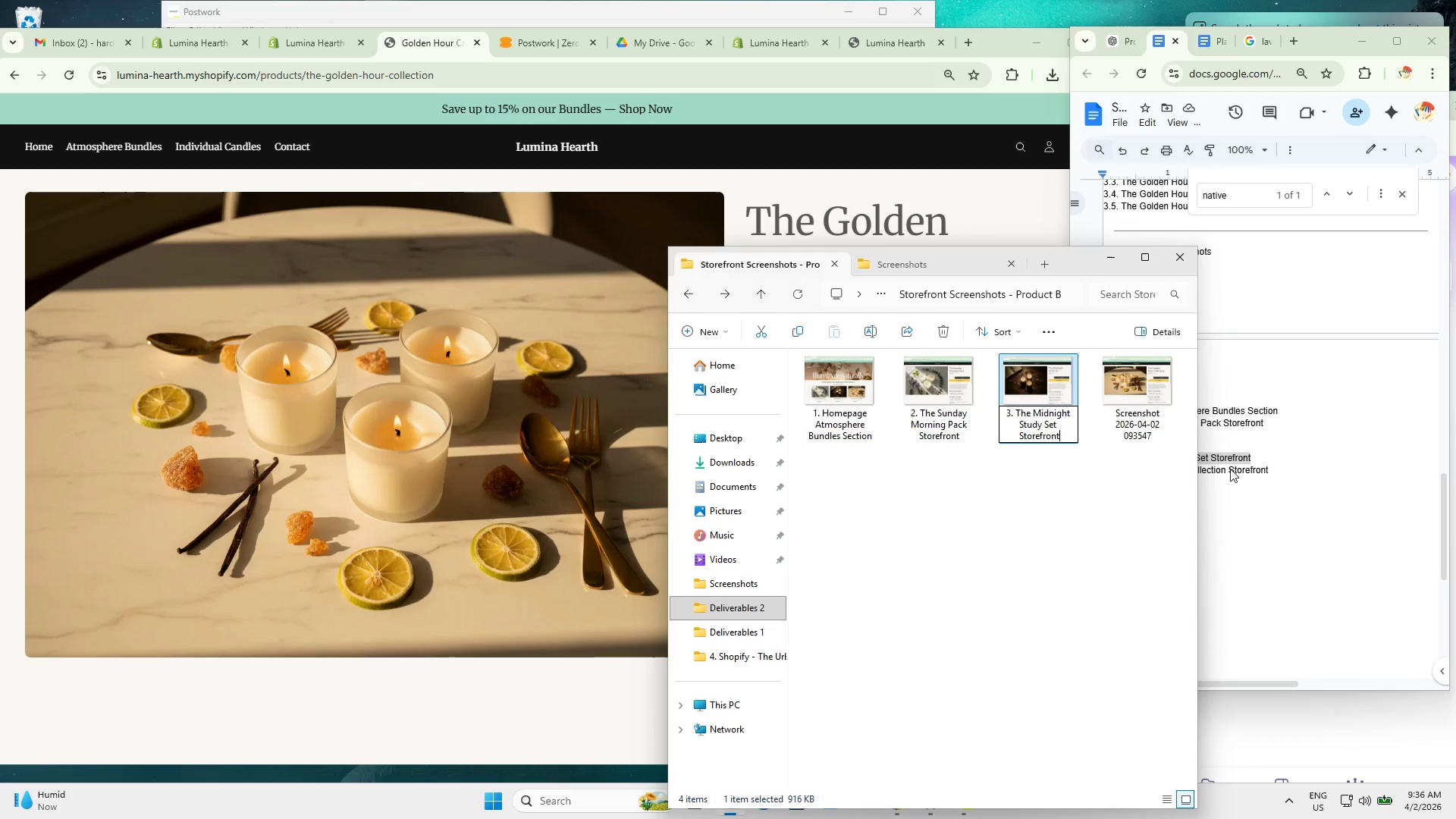 
left_click([1279, 475])
 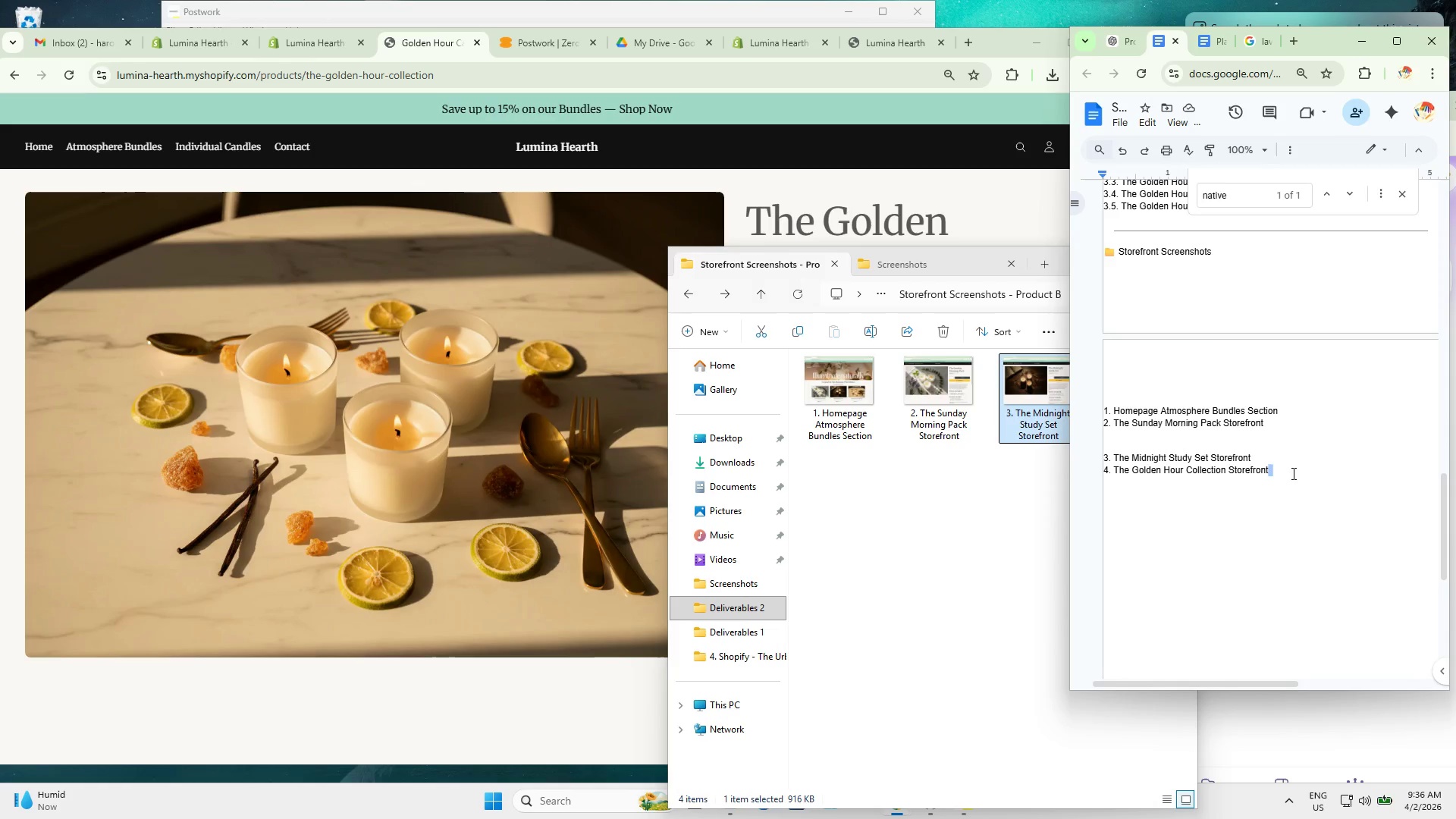 
left_click([1274, 473])
 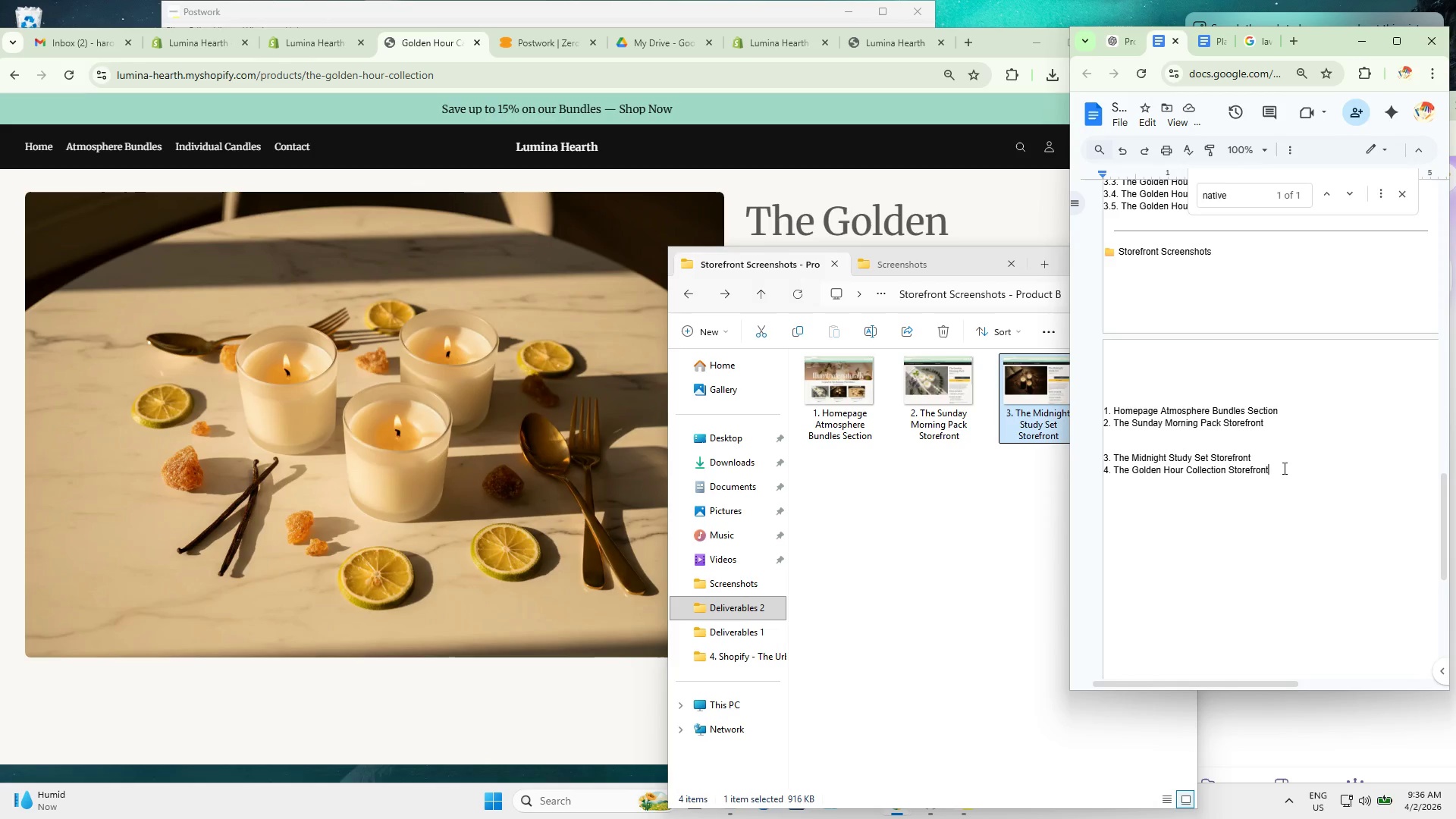 
left_click_drag(start_coordinate=[1283, 467], to_coordinate=[1103, 473])
 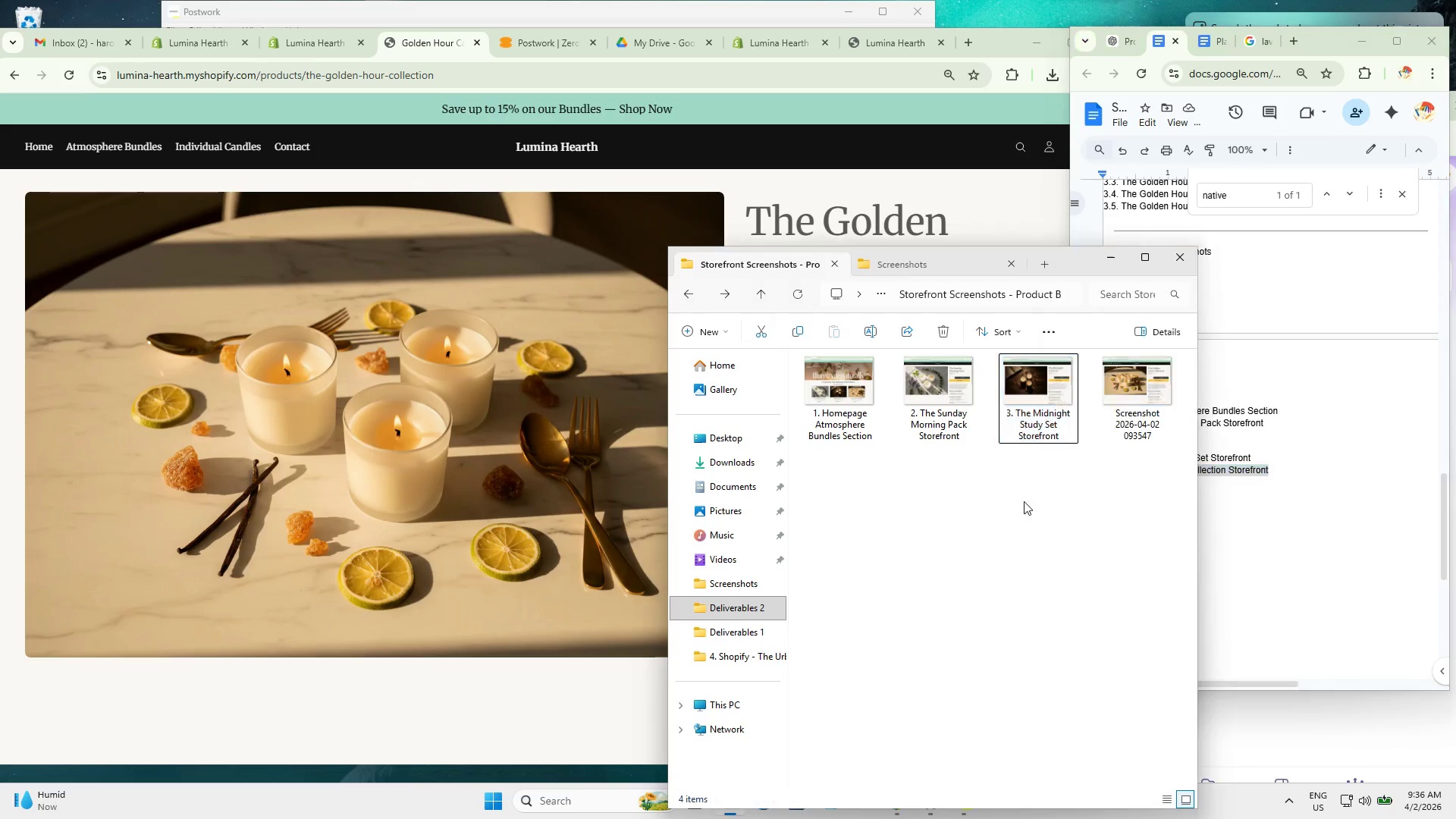 
key(Control+C)